 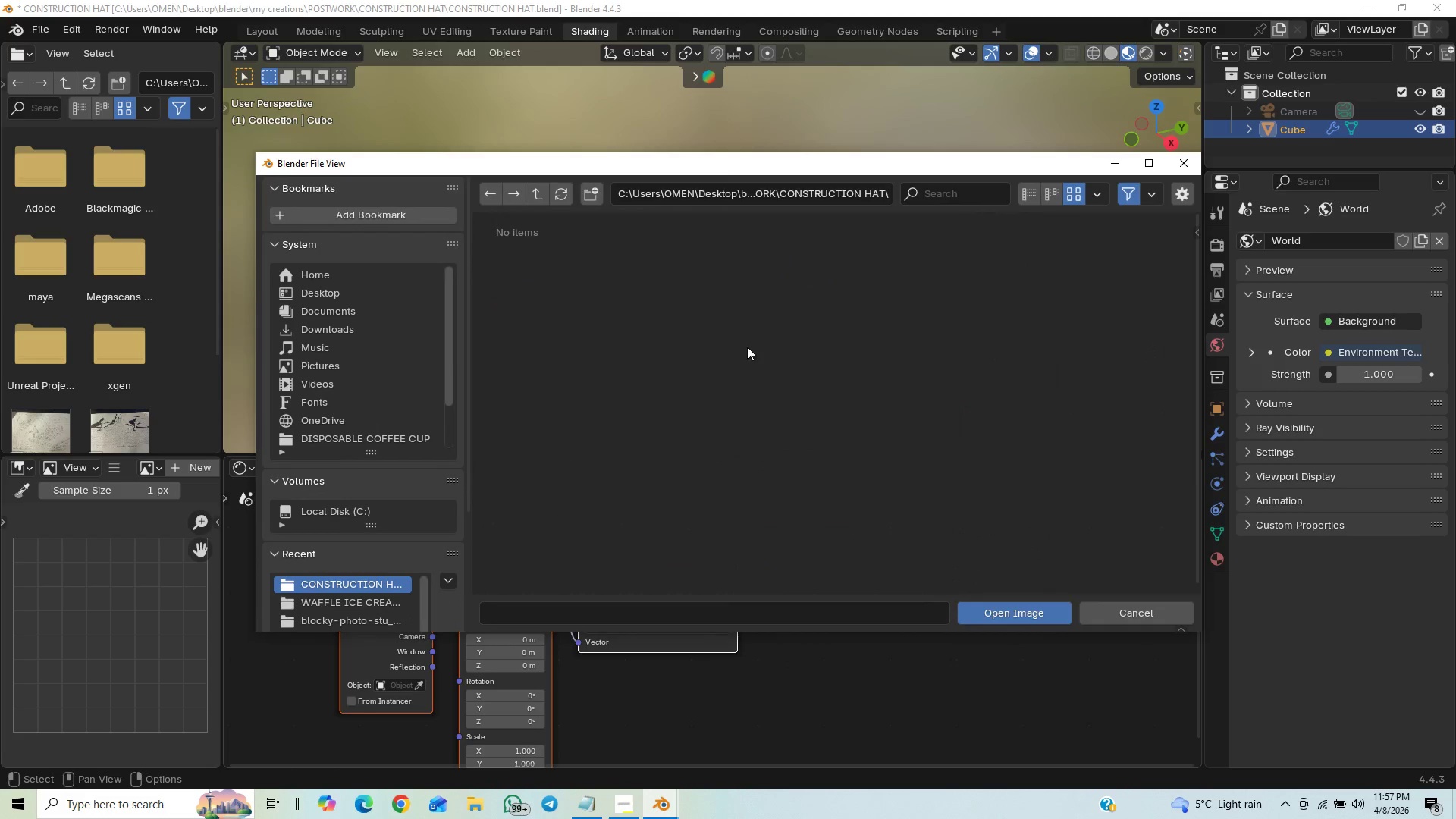 
left_click([529, 200])
 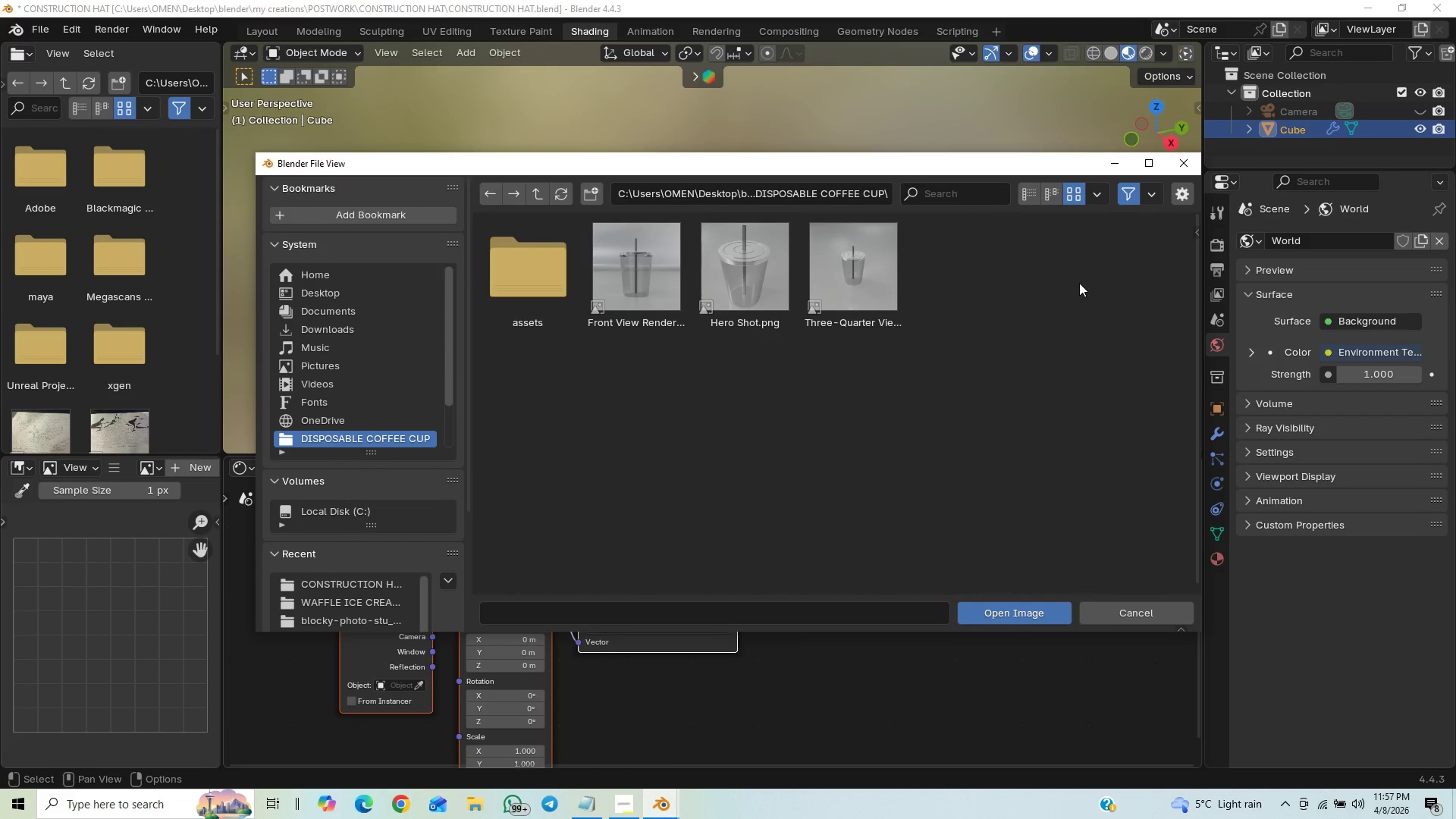 
double_click([514, 291])
 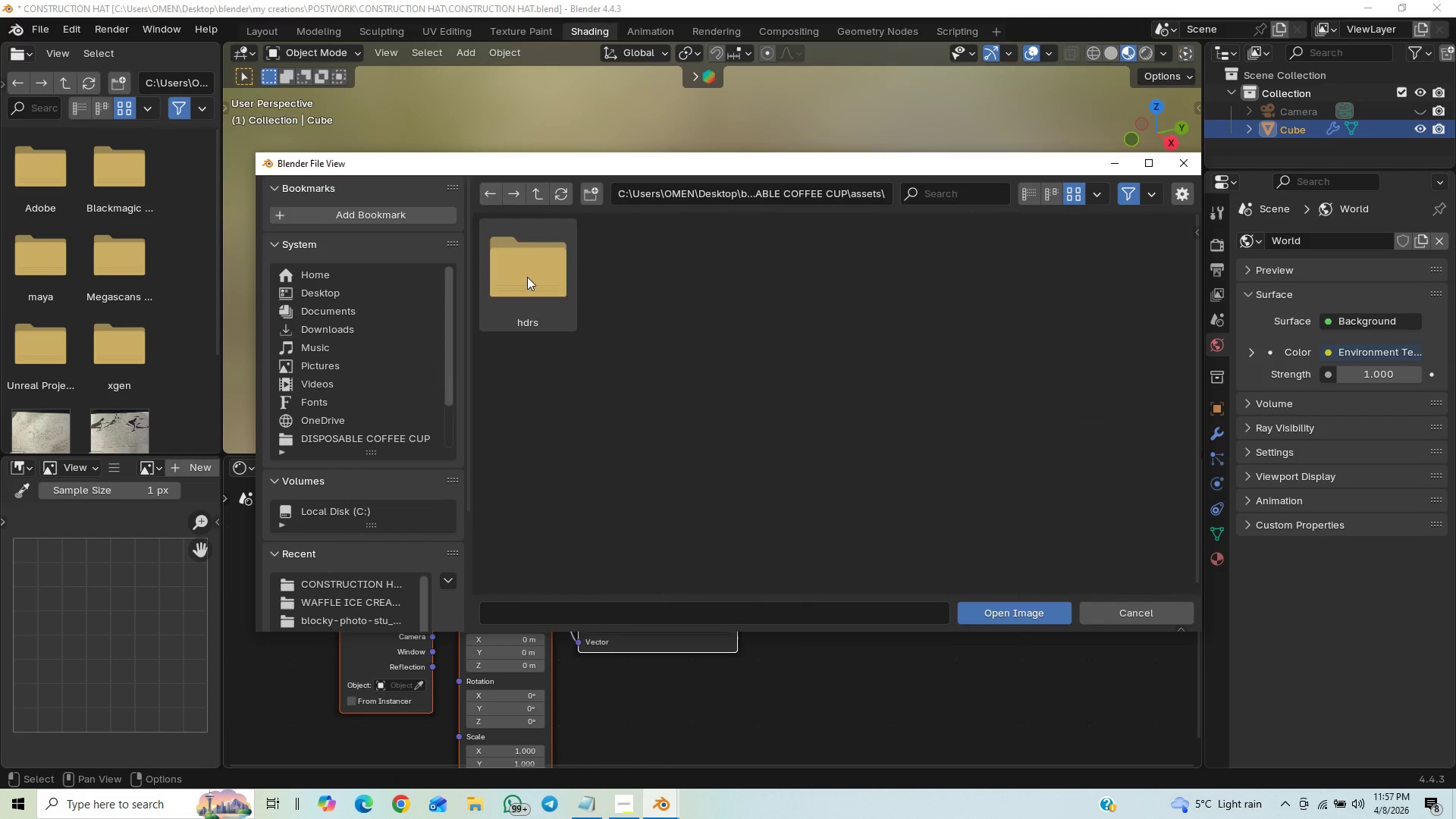 
triple_click([528, 277])
 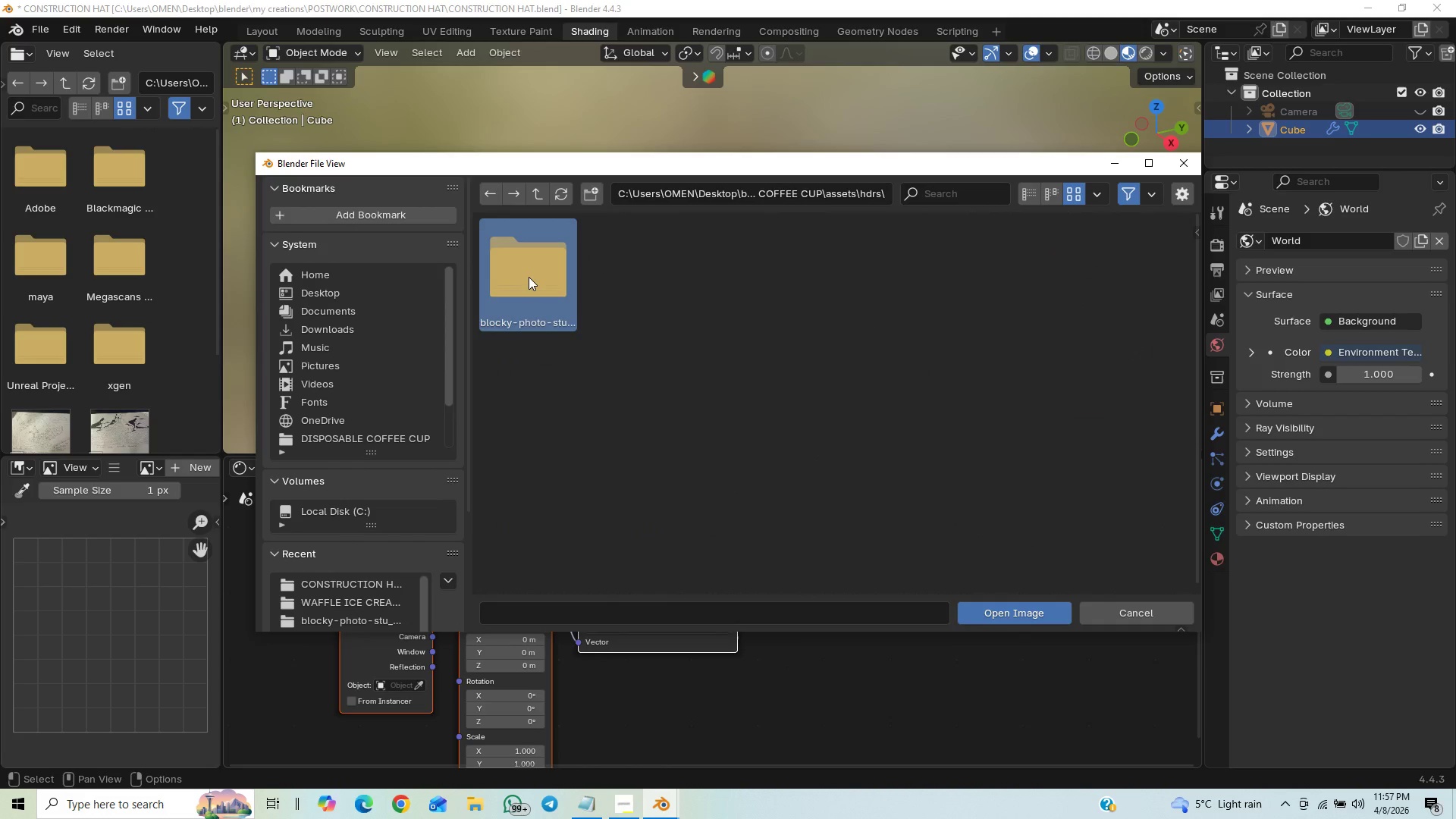 
double_click([529, 277])
 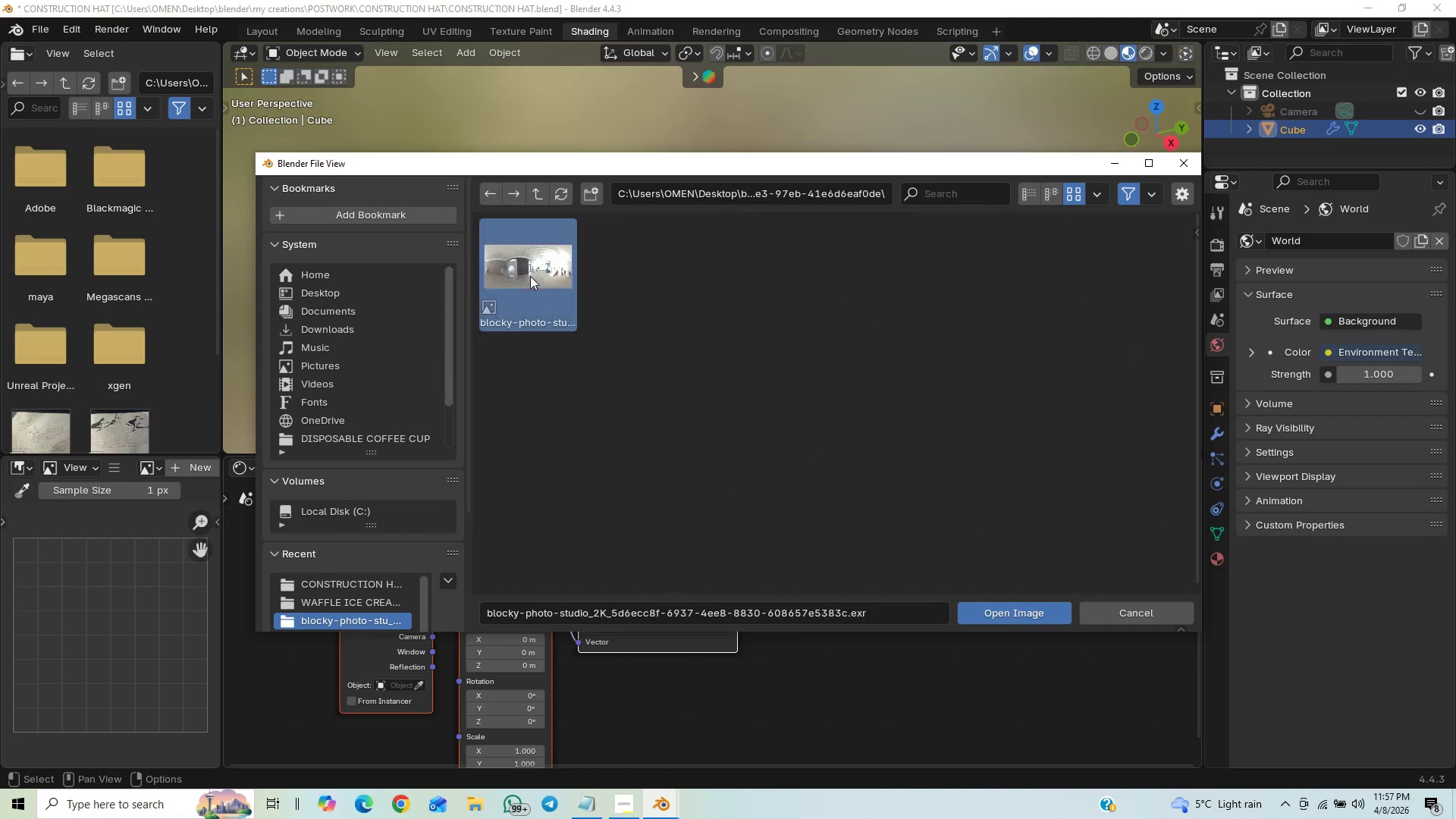 
triple_click([530, 276])
 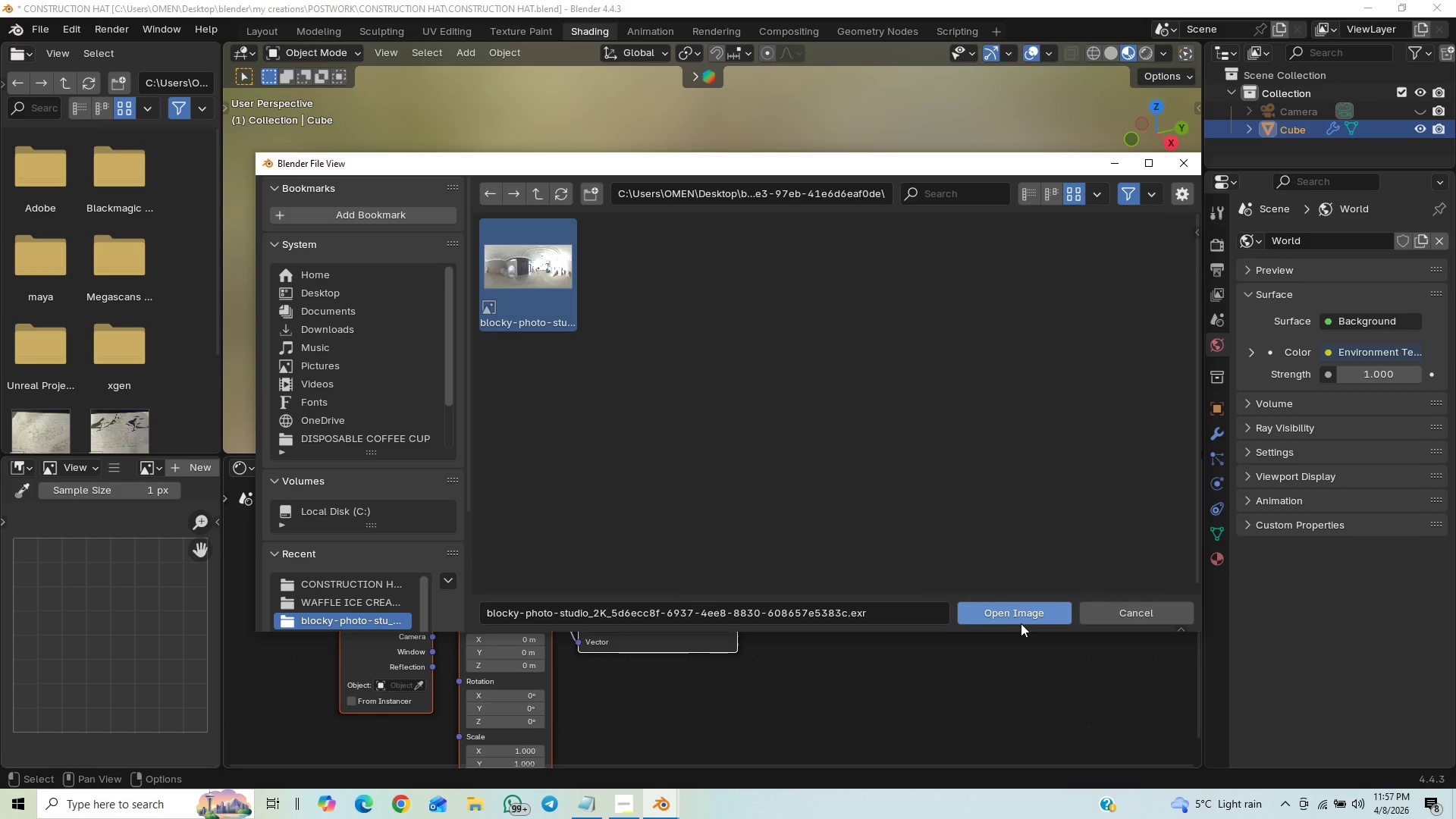 
left_click([1025, 618])
 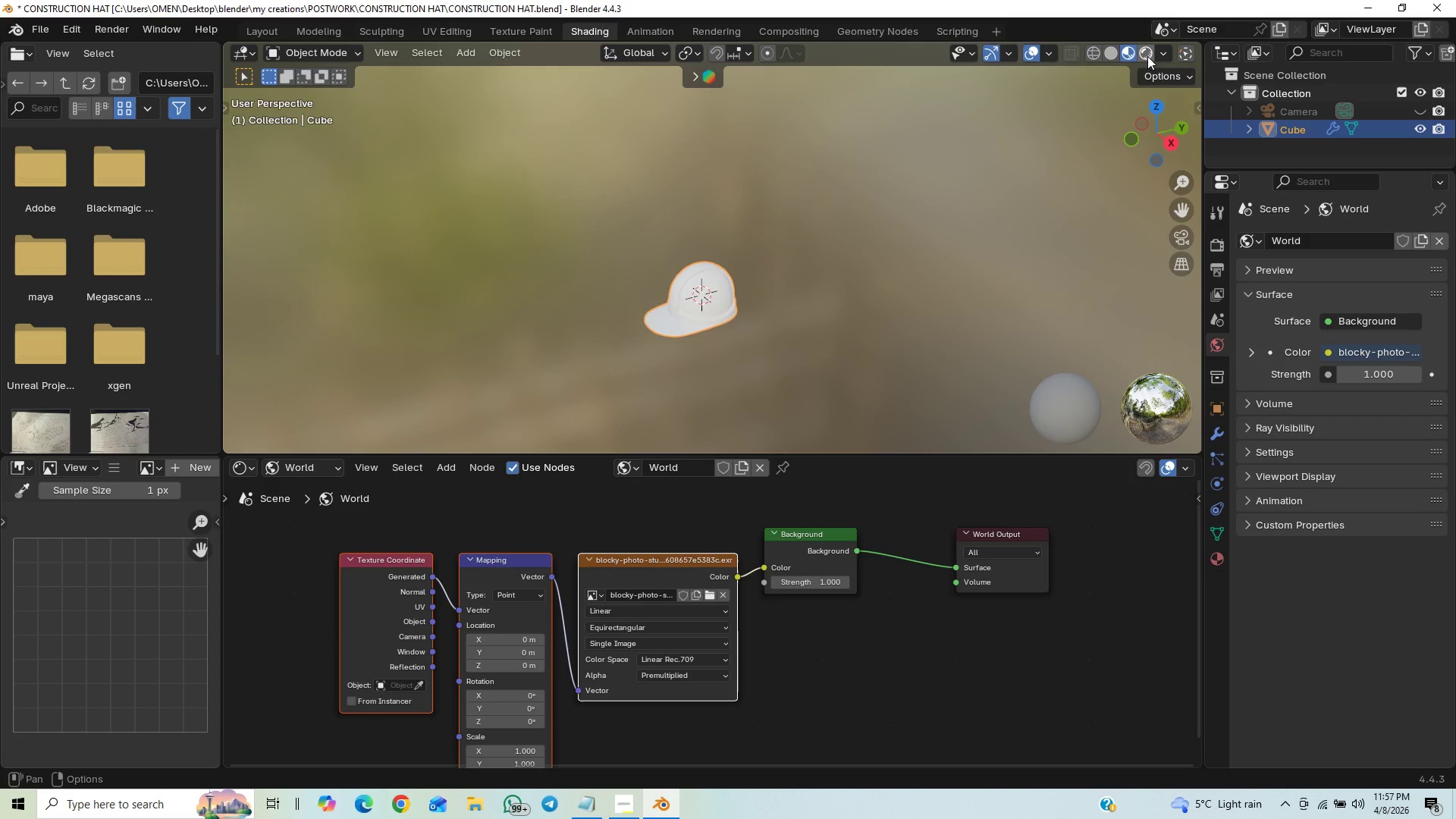 
left_click([1147, 56])
 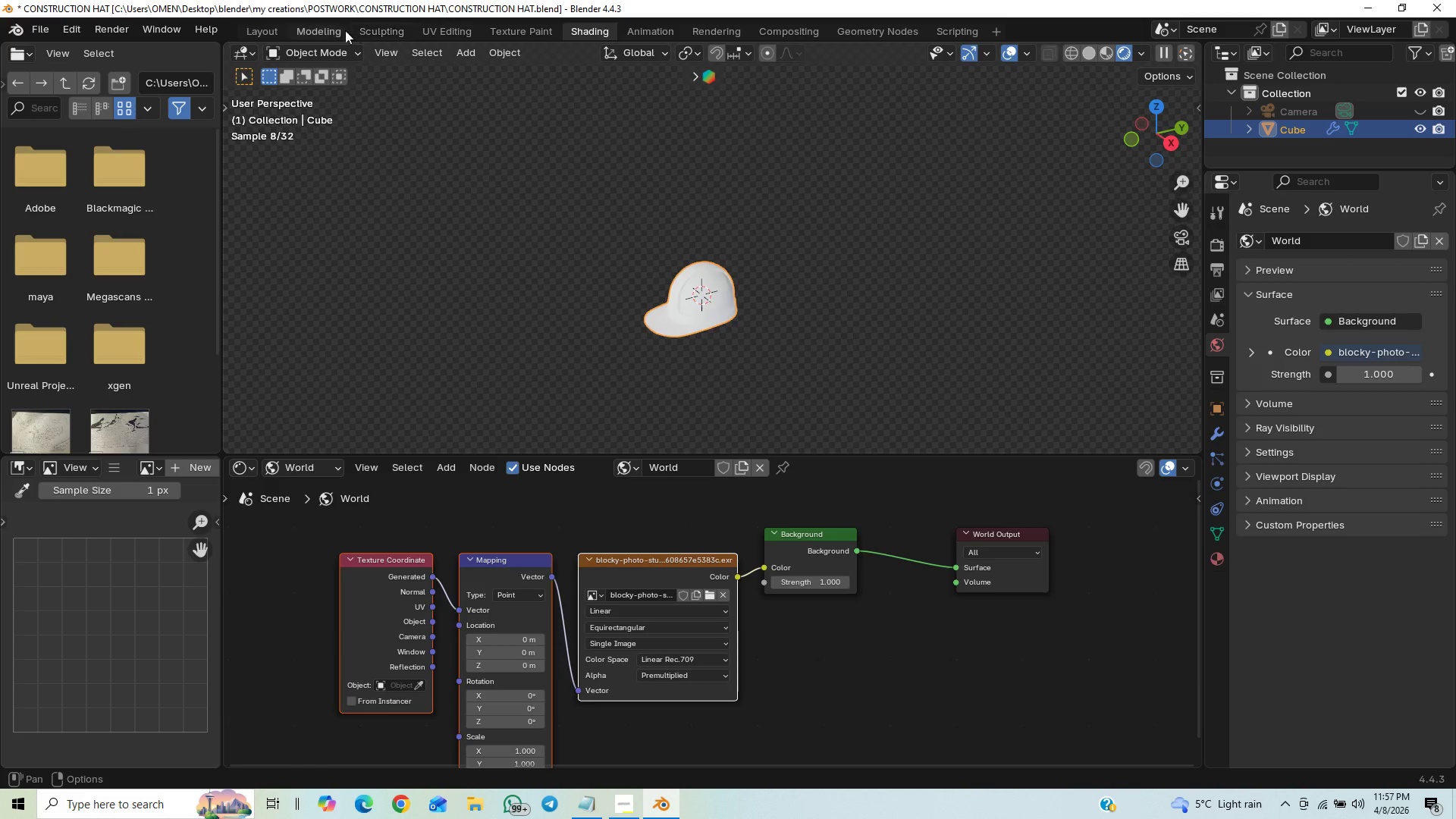 
left_click([271, 33])
 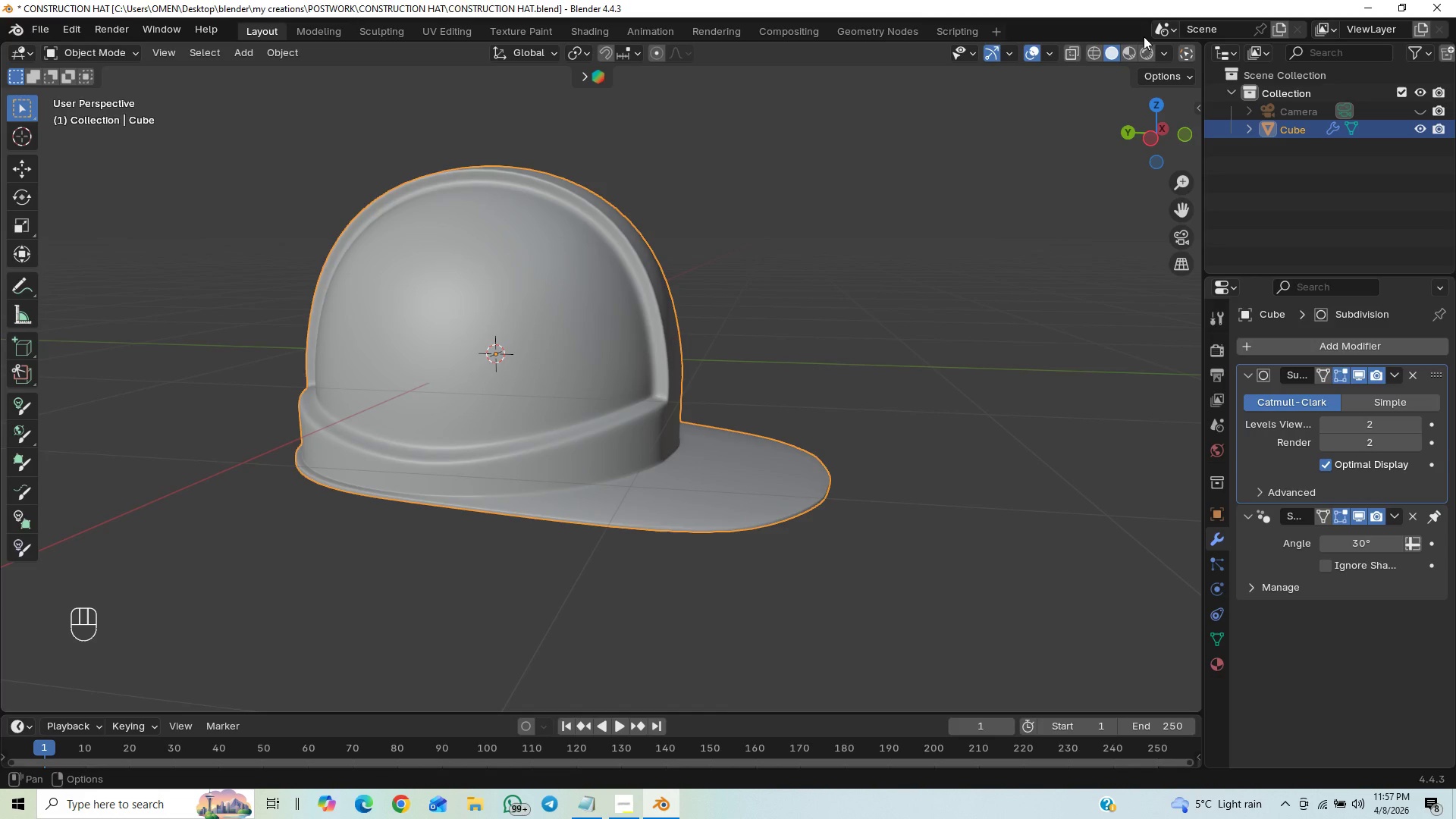 
left_click([1141, 53])
 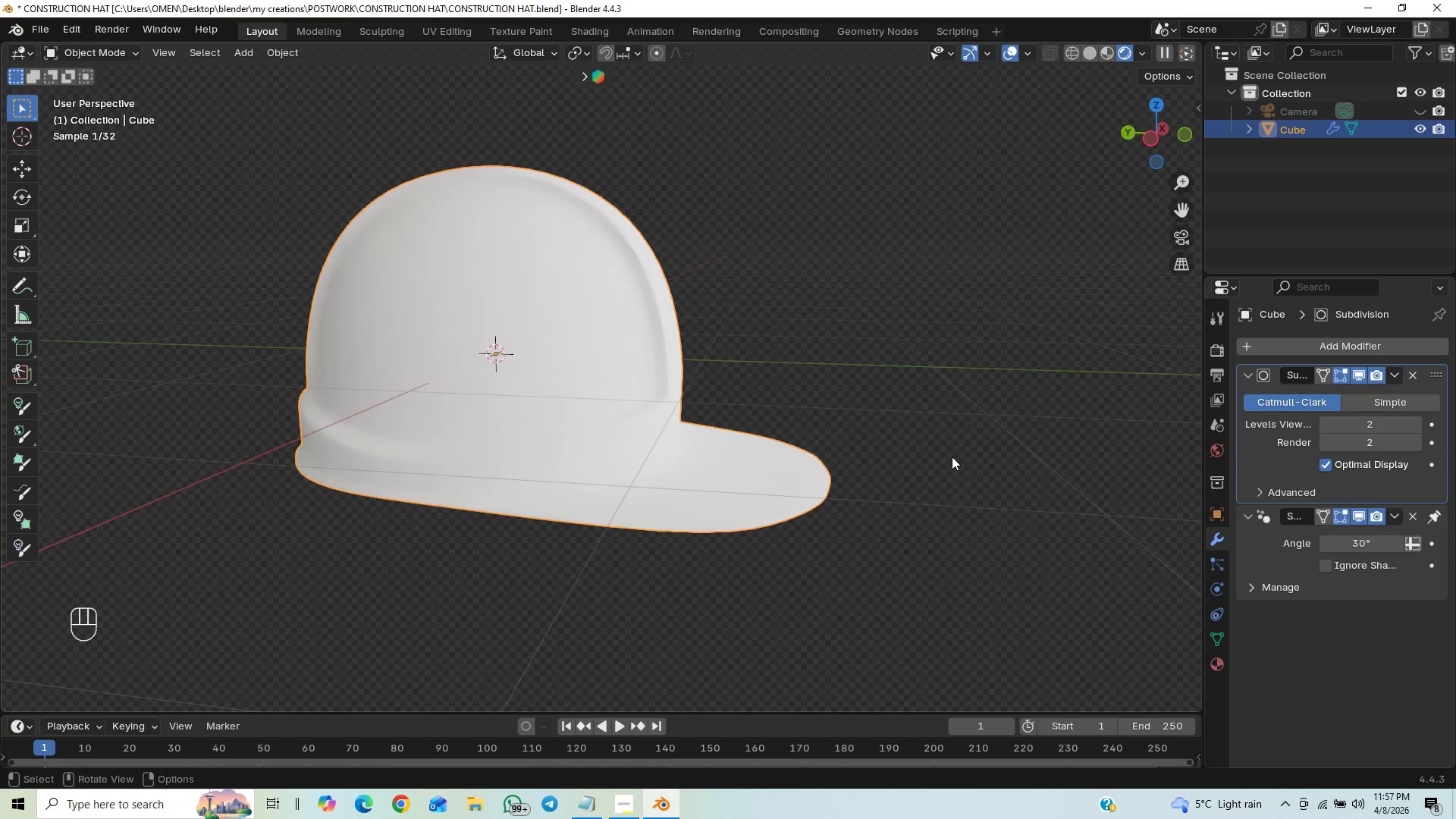 
key(Control+S)
 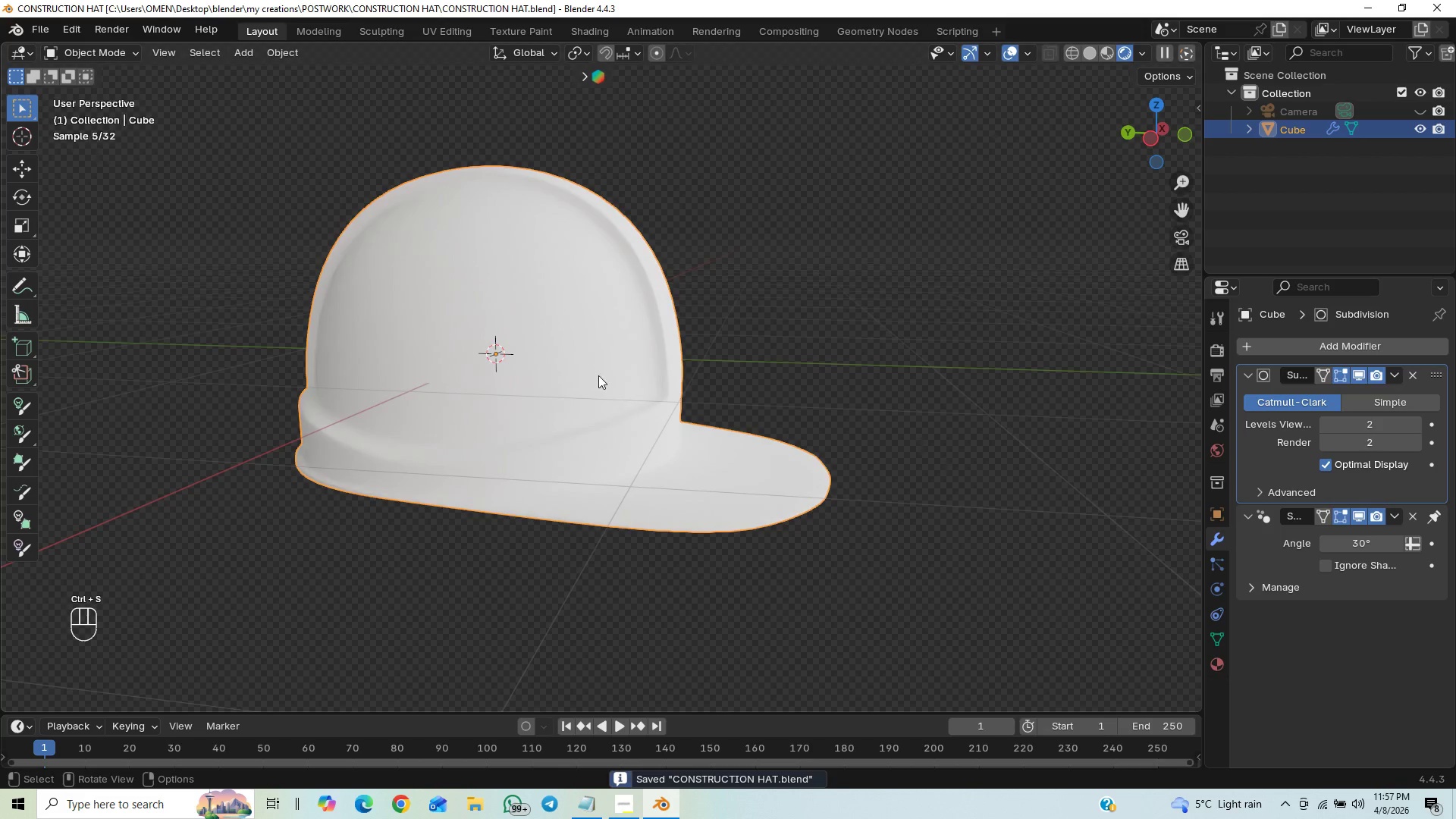 
left_click([591, 365])
 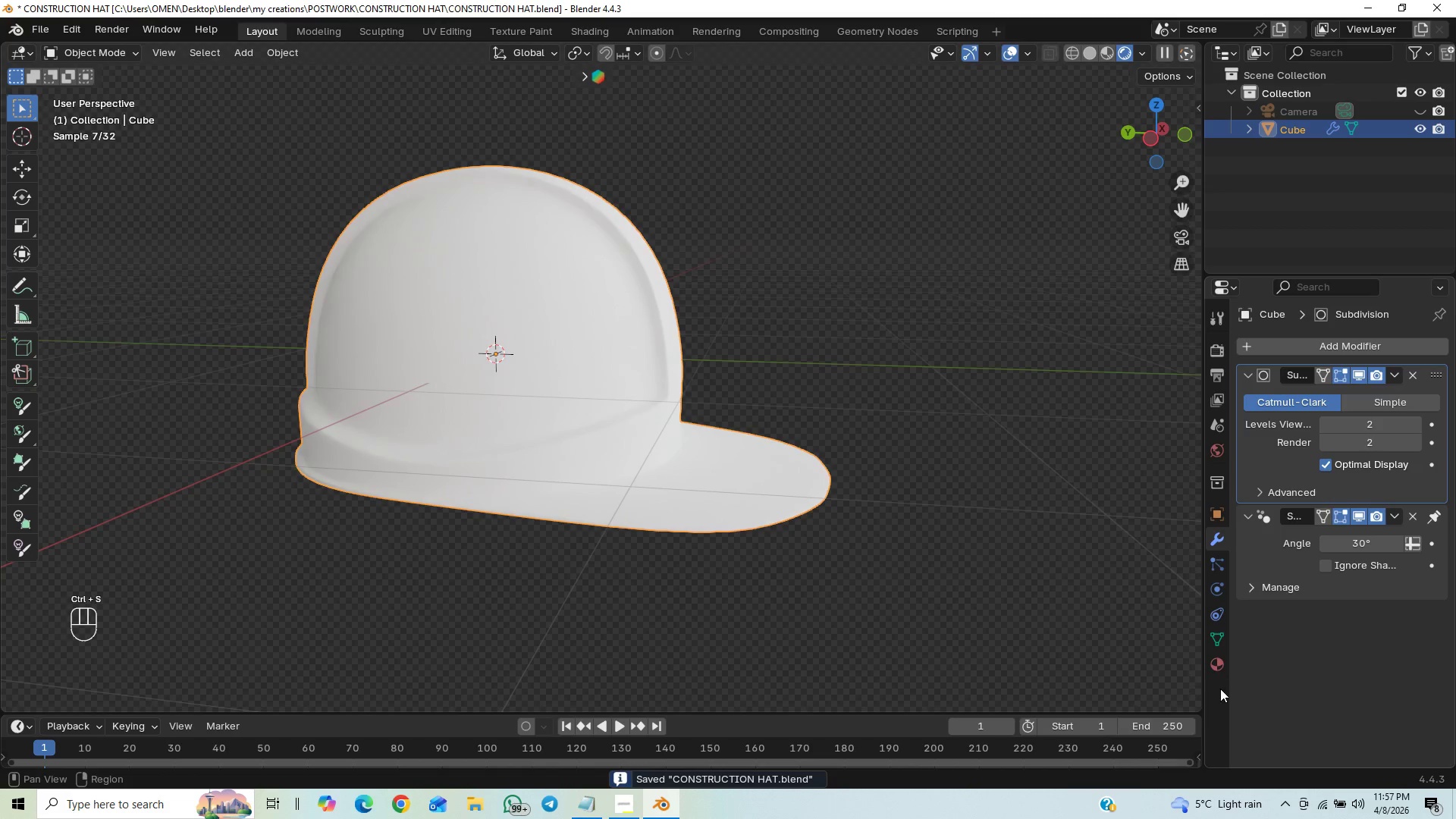 
left_click([1213, 664])
 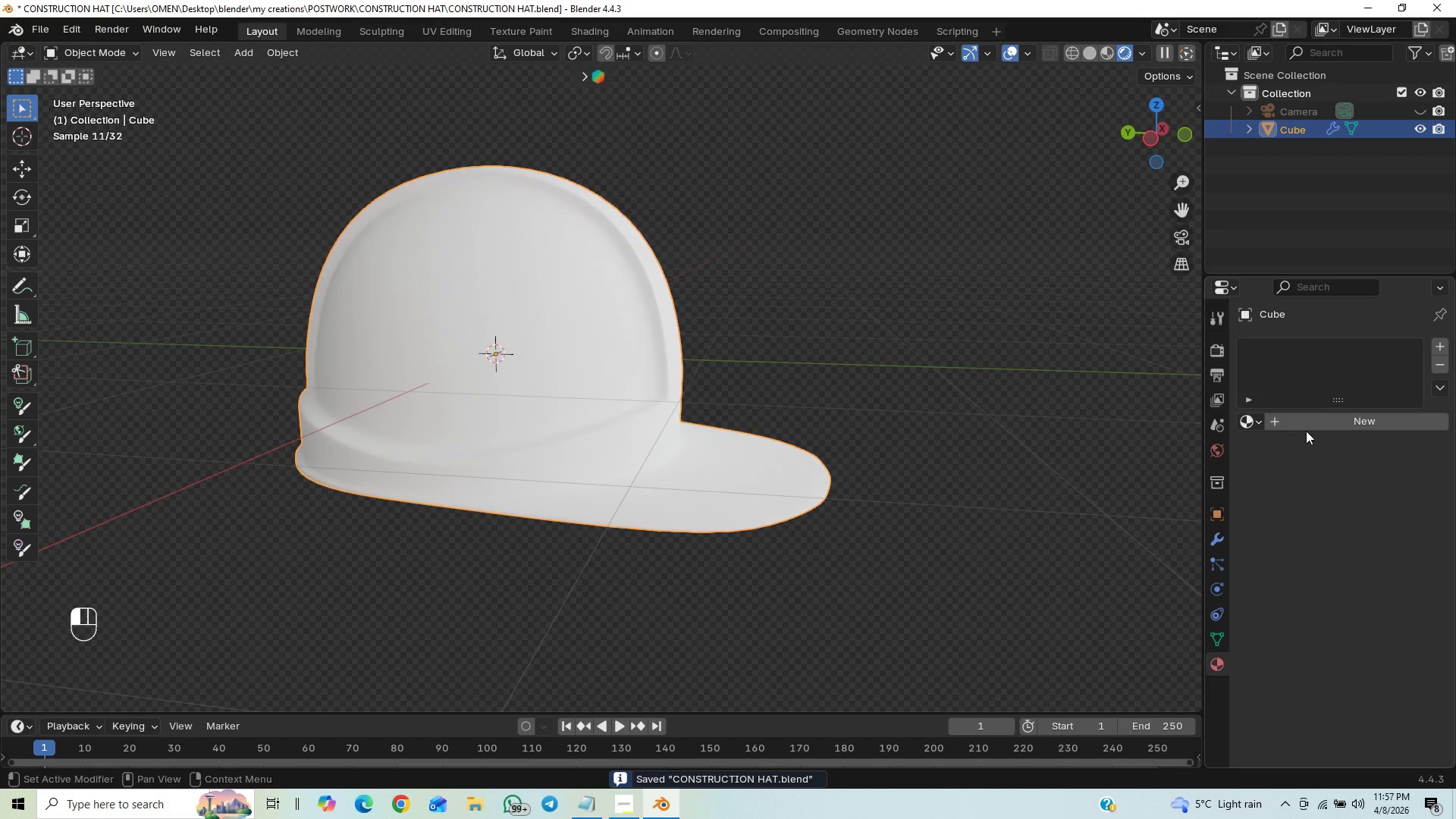 
double_click([1308, 427])
 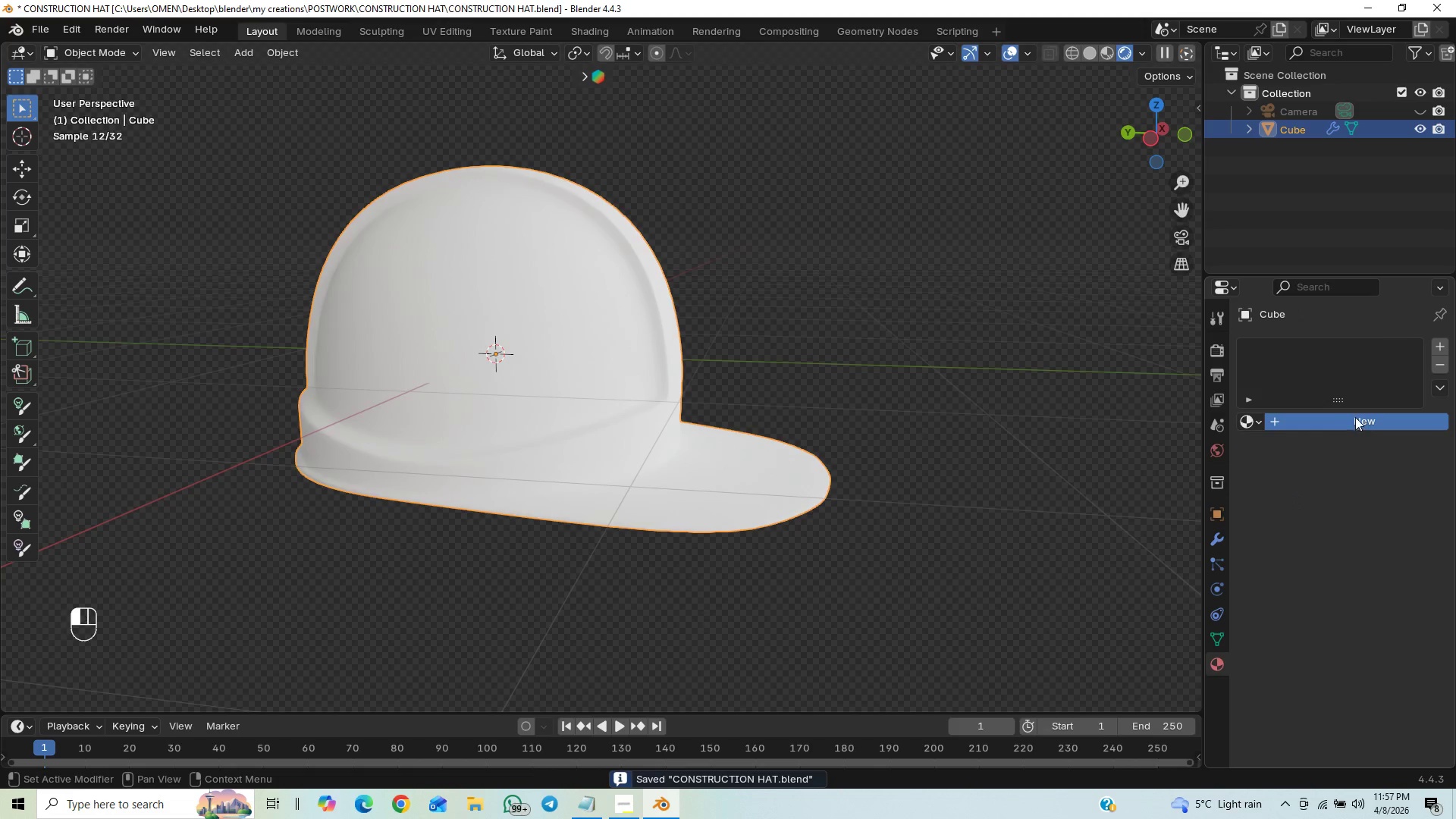 
left_click([1351, 416])
 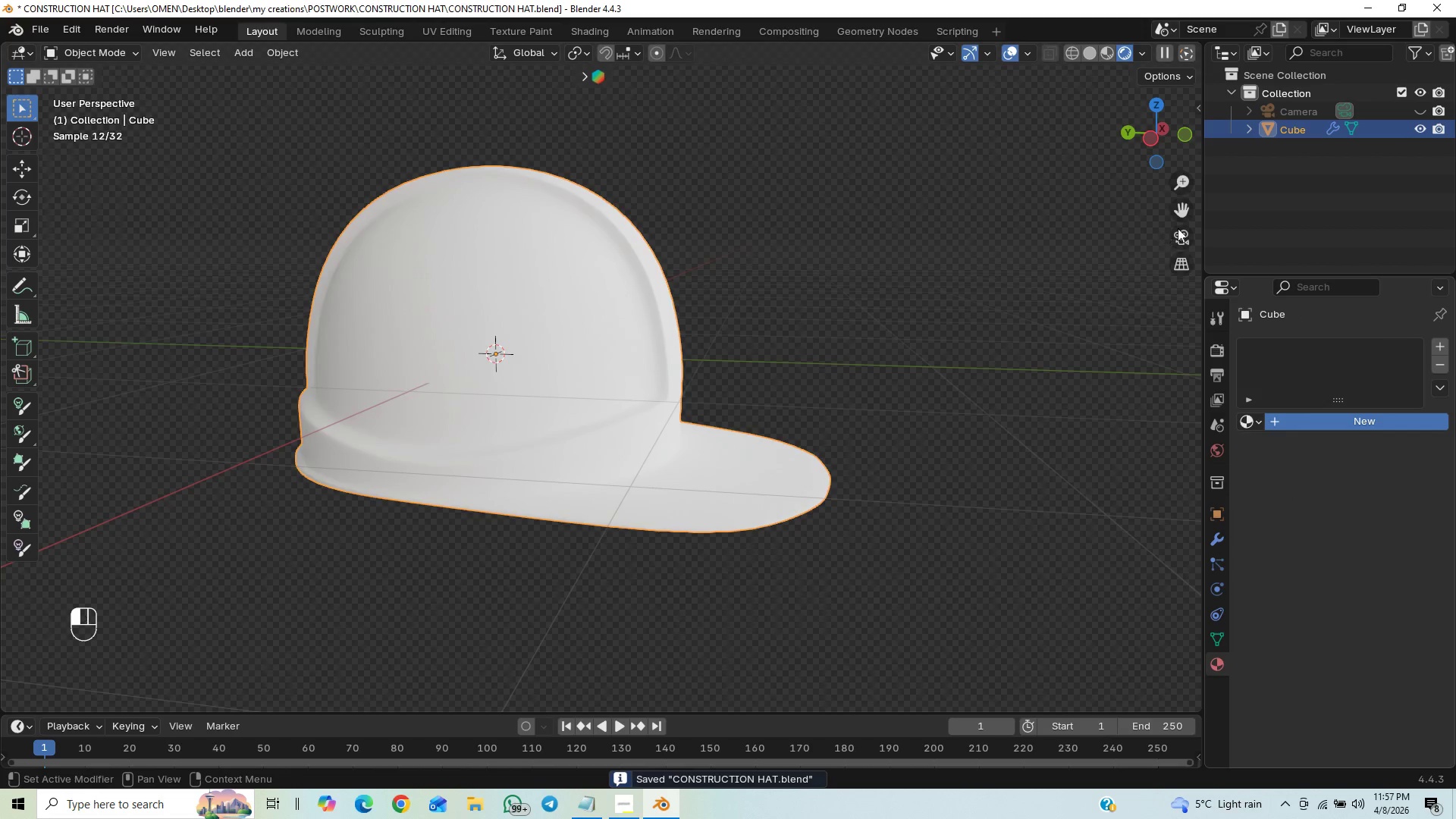 
left_click([1183, 230])
 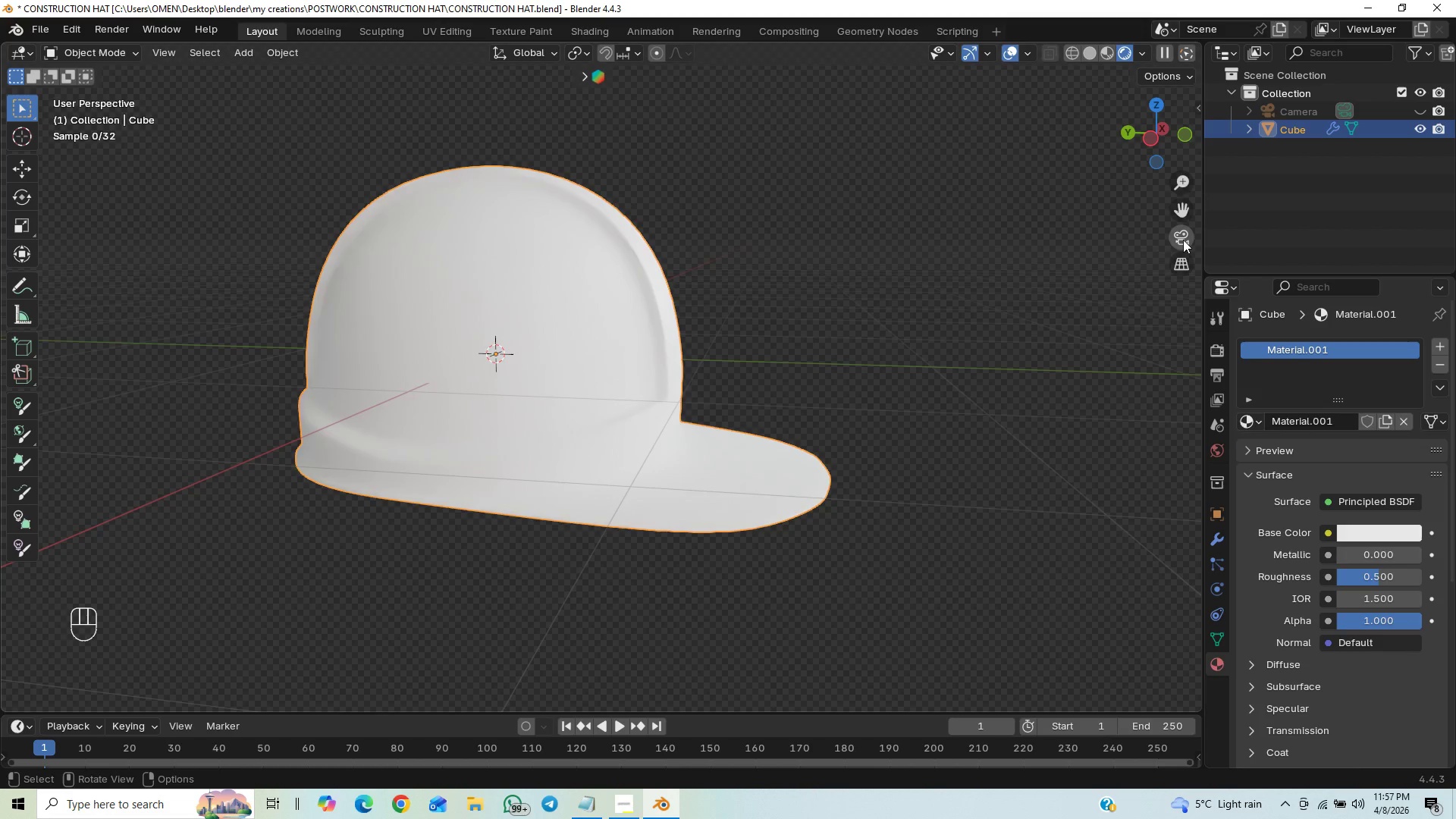 
double_click([1180, 241])
 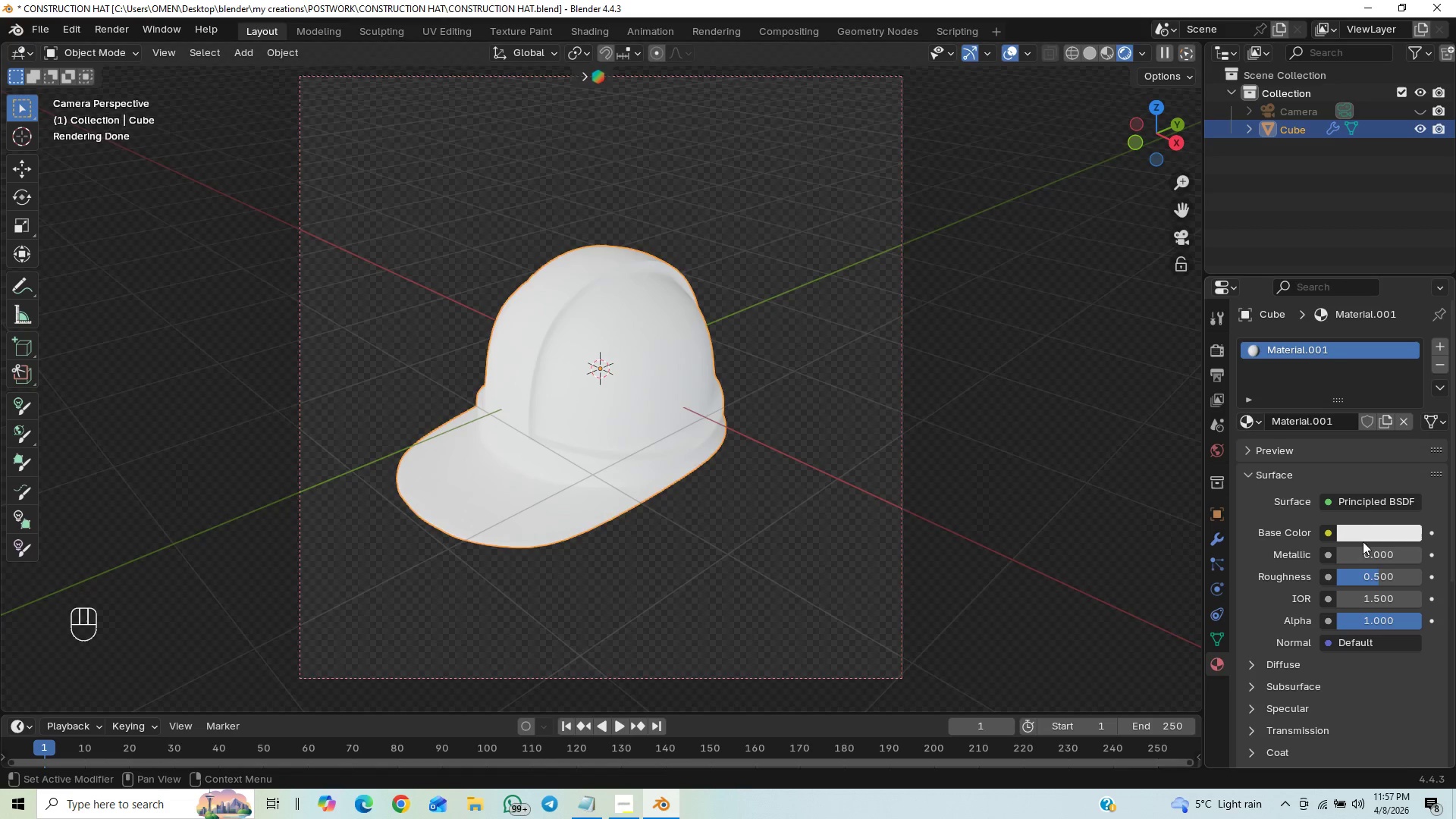 
left_click([1361, 533])
 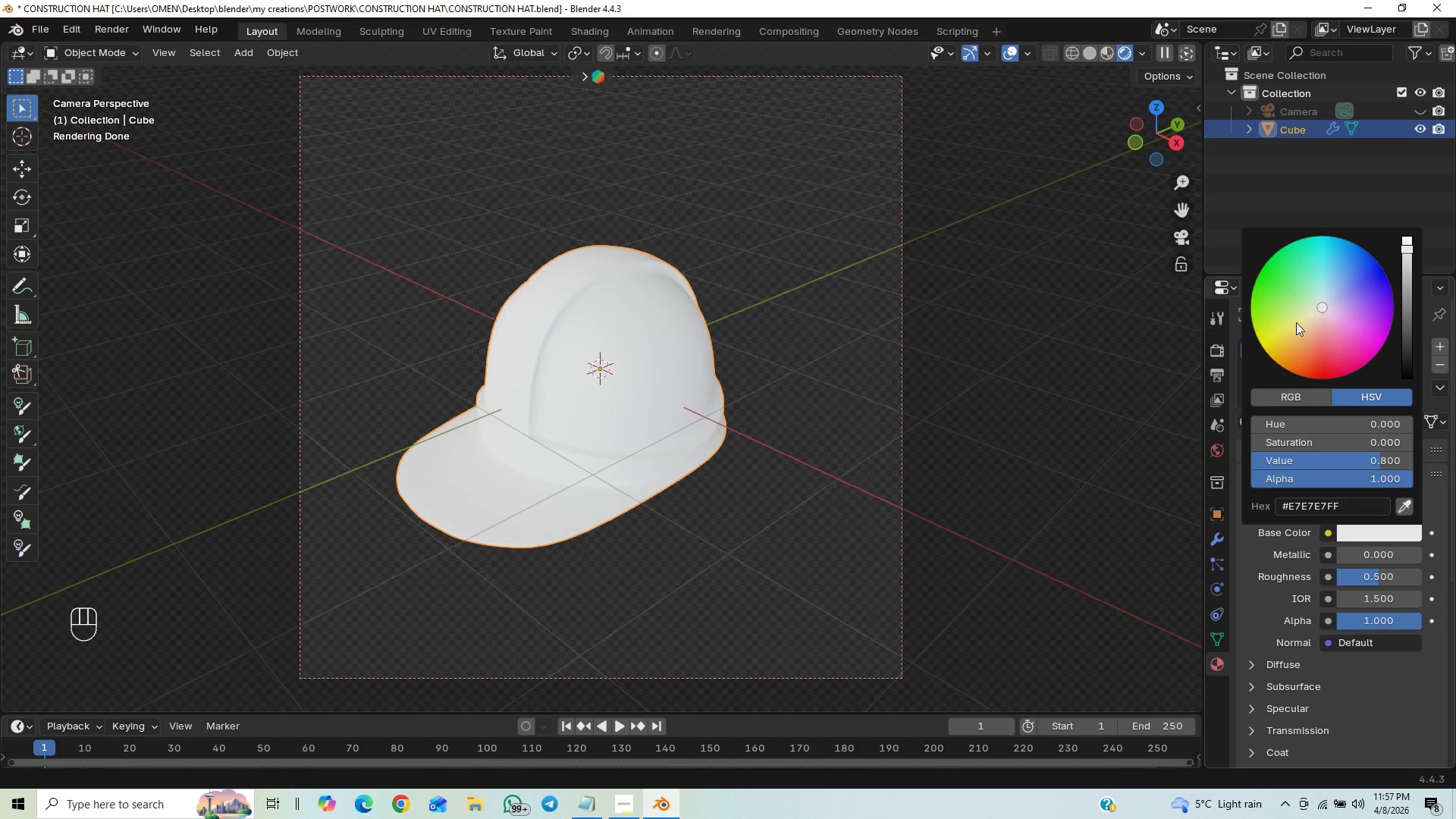 
left_click_drag(start_coordinate=[1296, 316], to_coordinate=[1287, 356])
 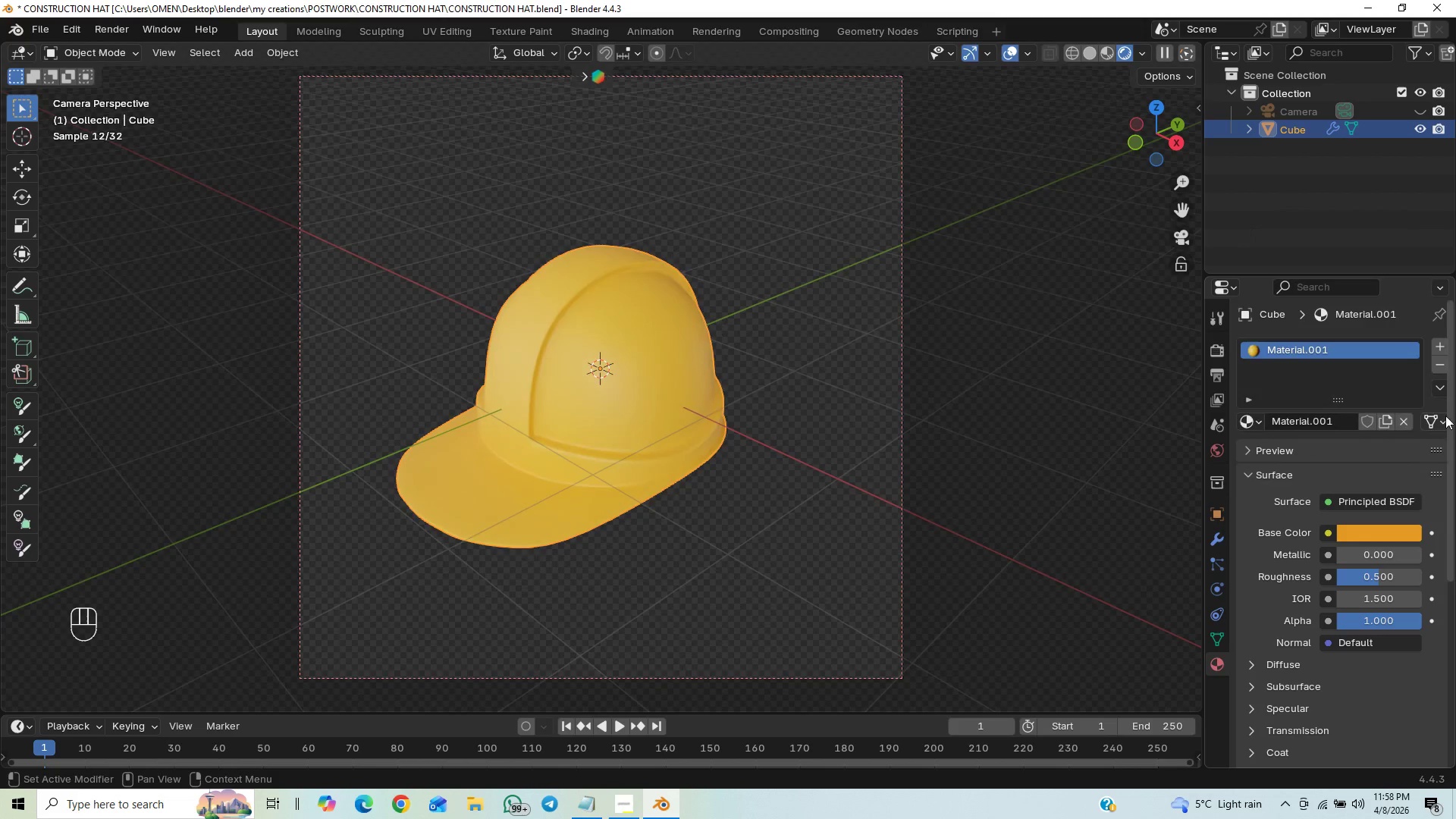 
left_click_drag(start_coordinate=[1450, 406], to_coordinate=[1454, 504])
 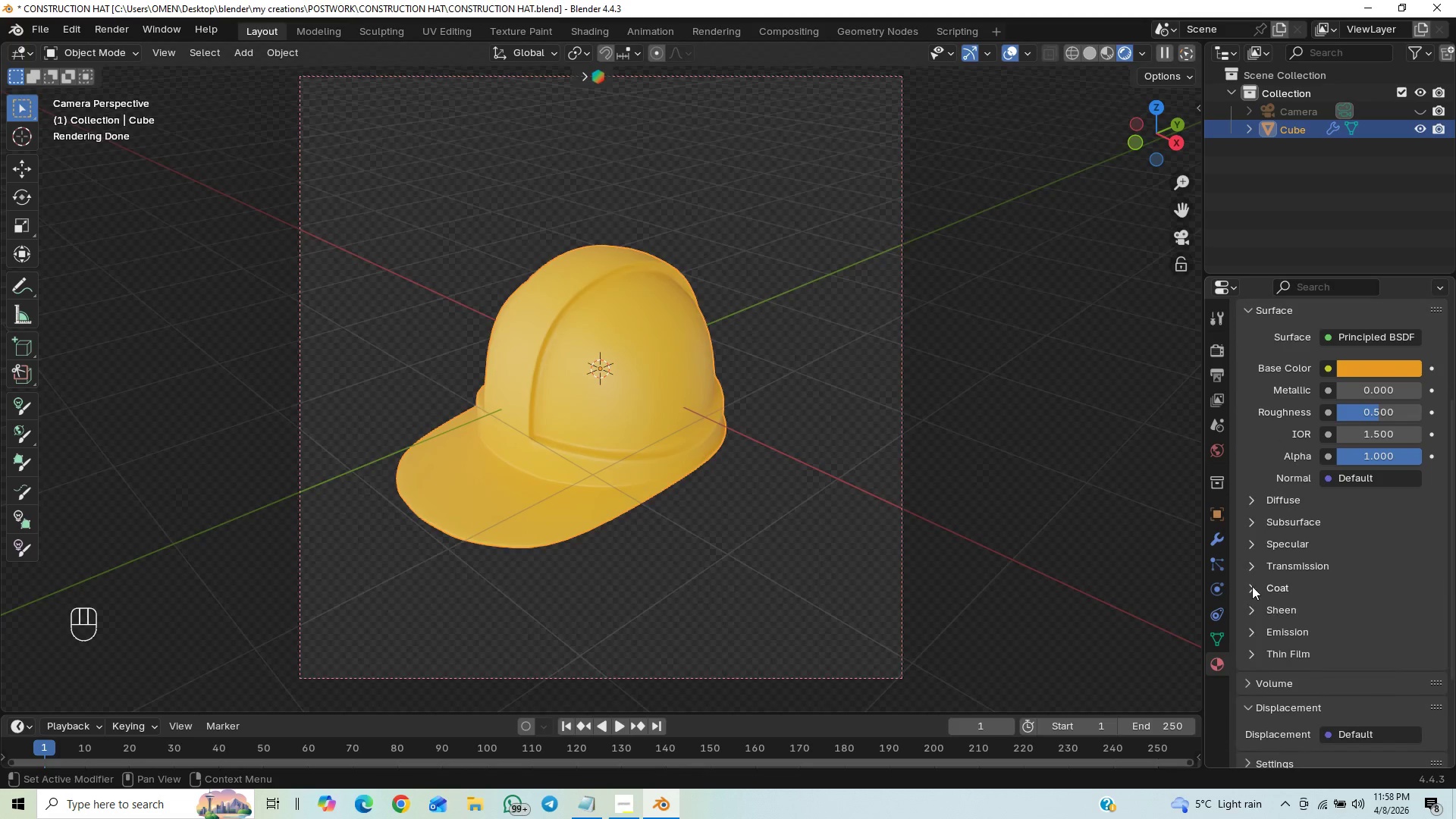 
left_click([1252, 586])
 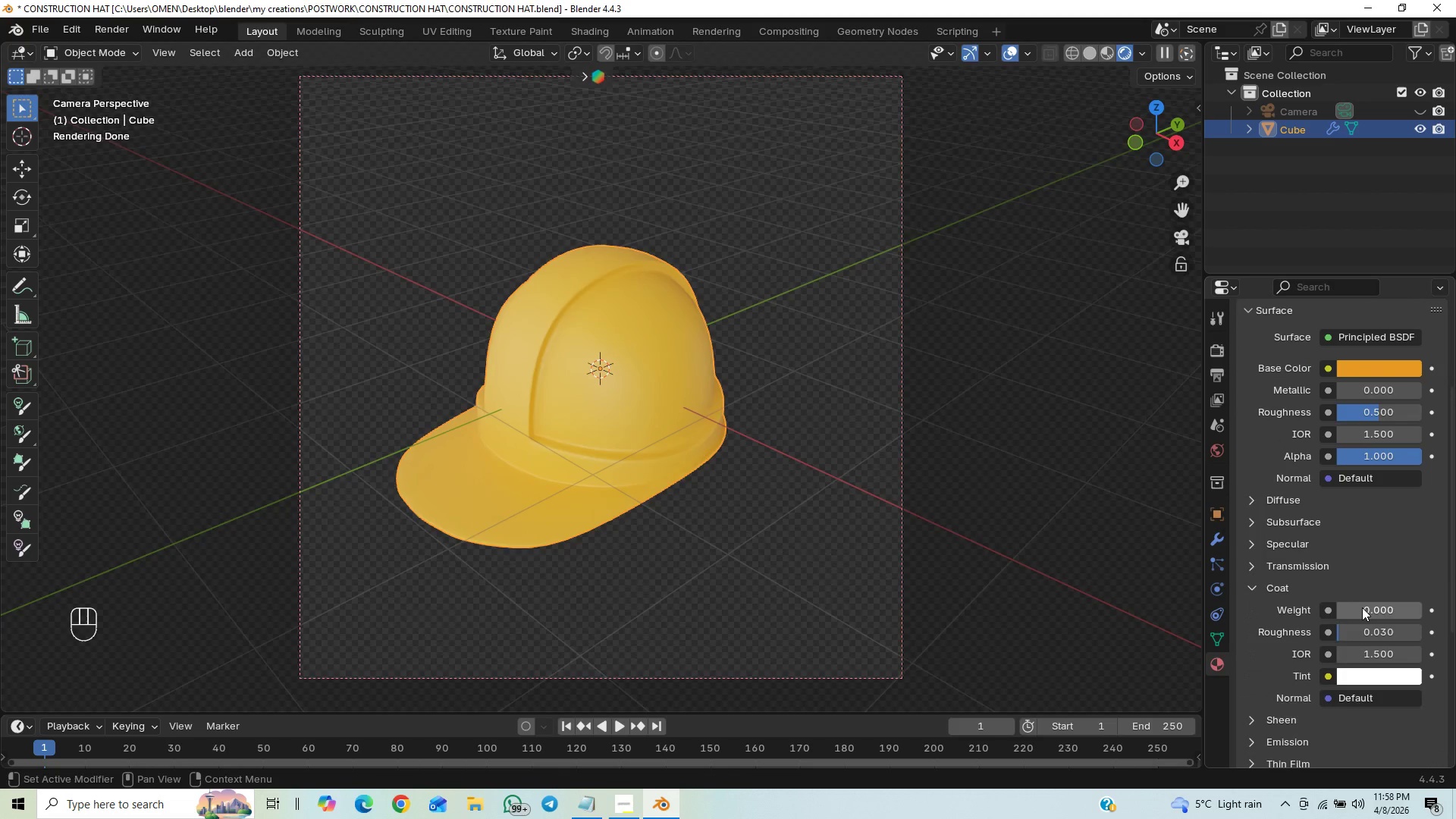 
left_click([1370, 610])
 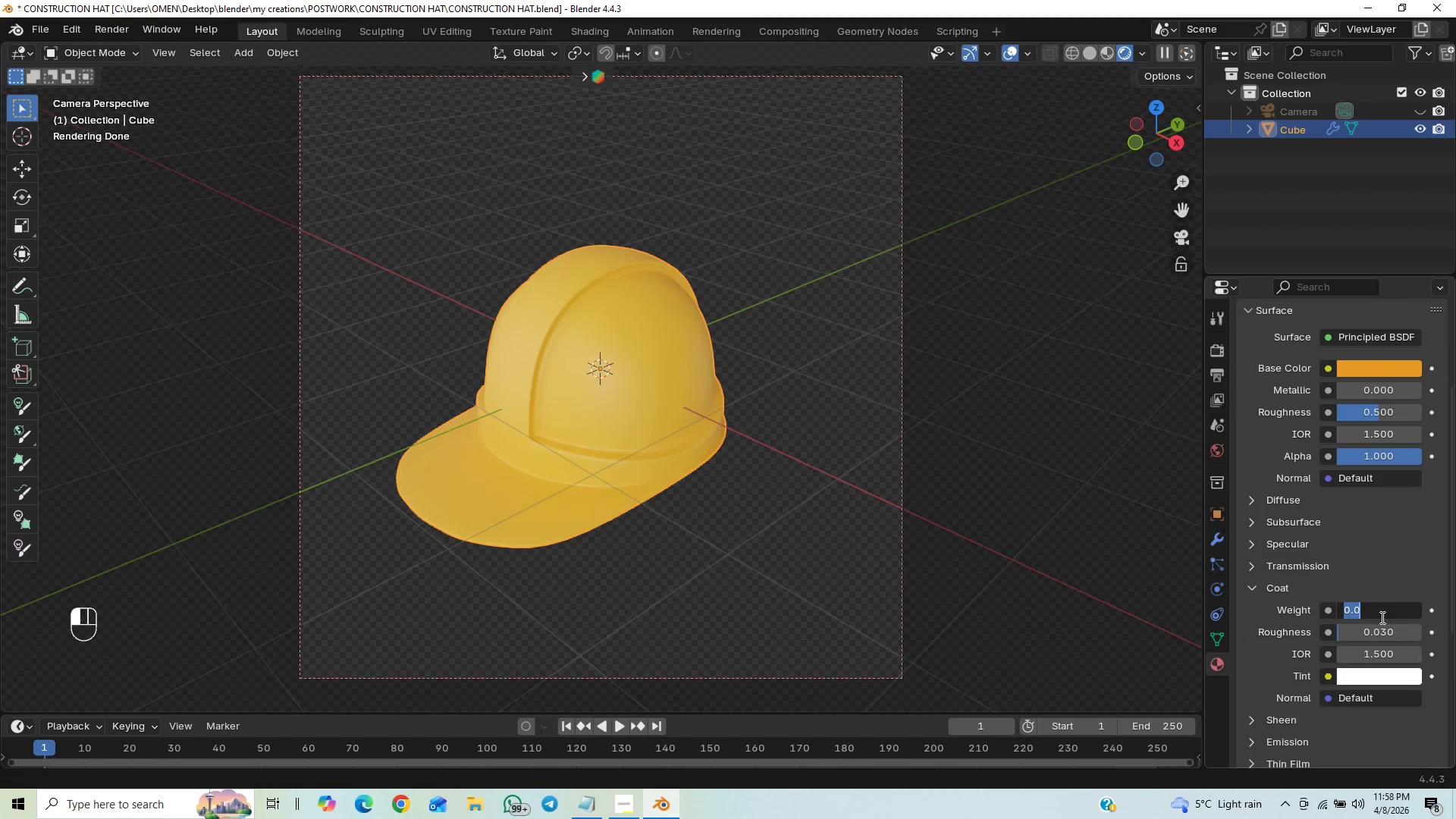 
key(Period)
 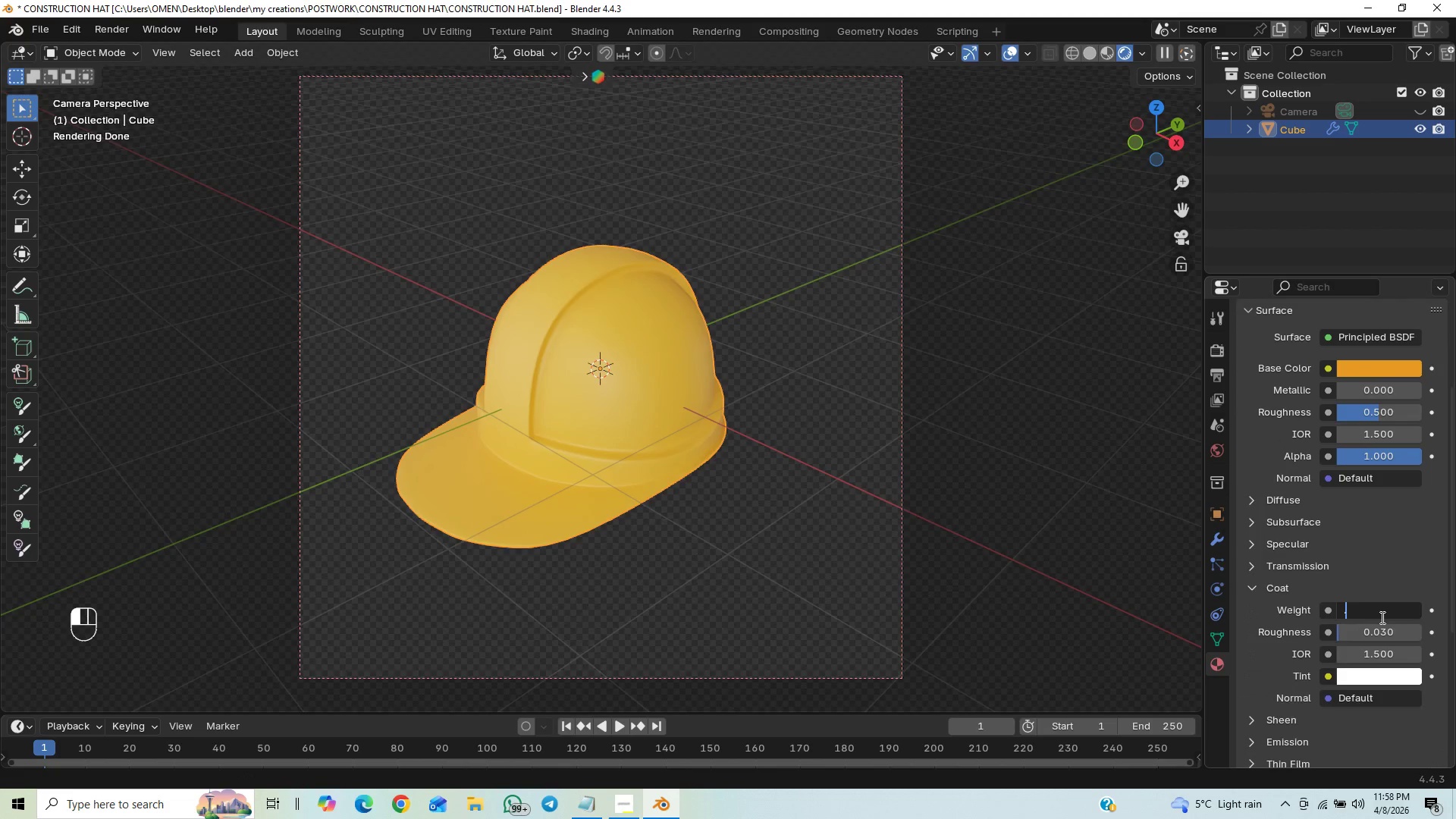 
key(1)
 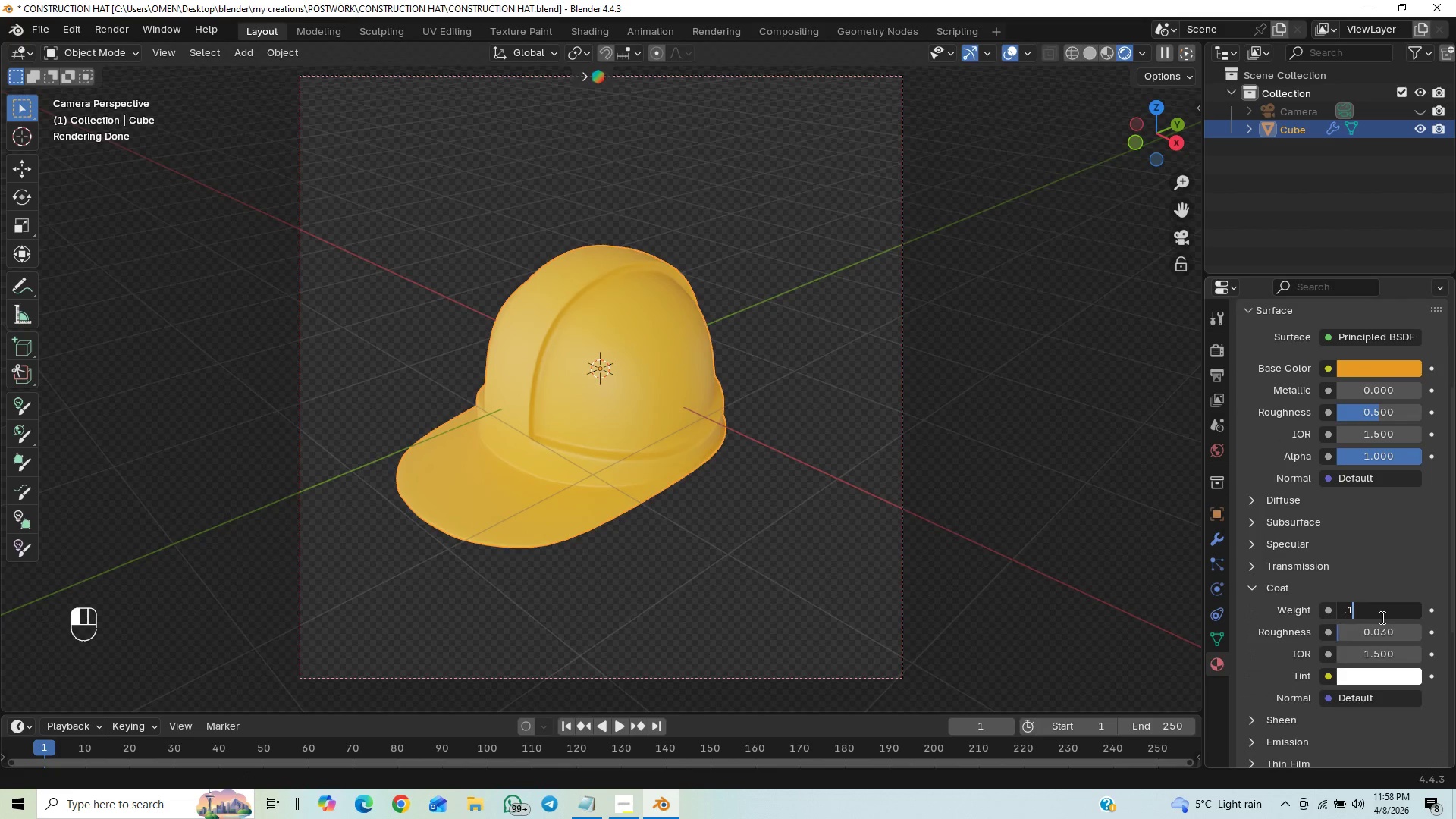 
key(Enter)
 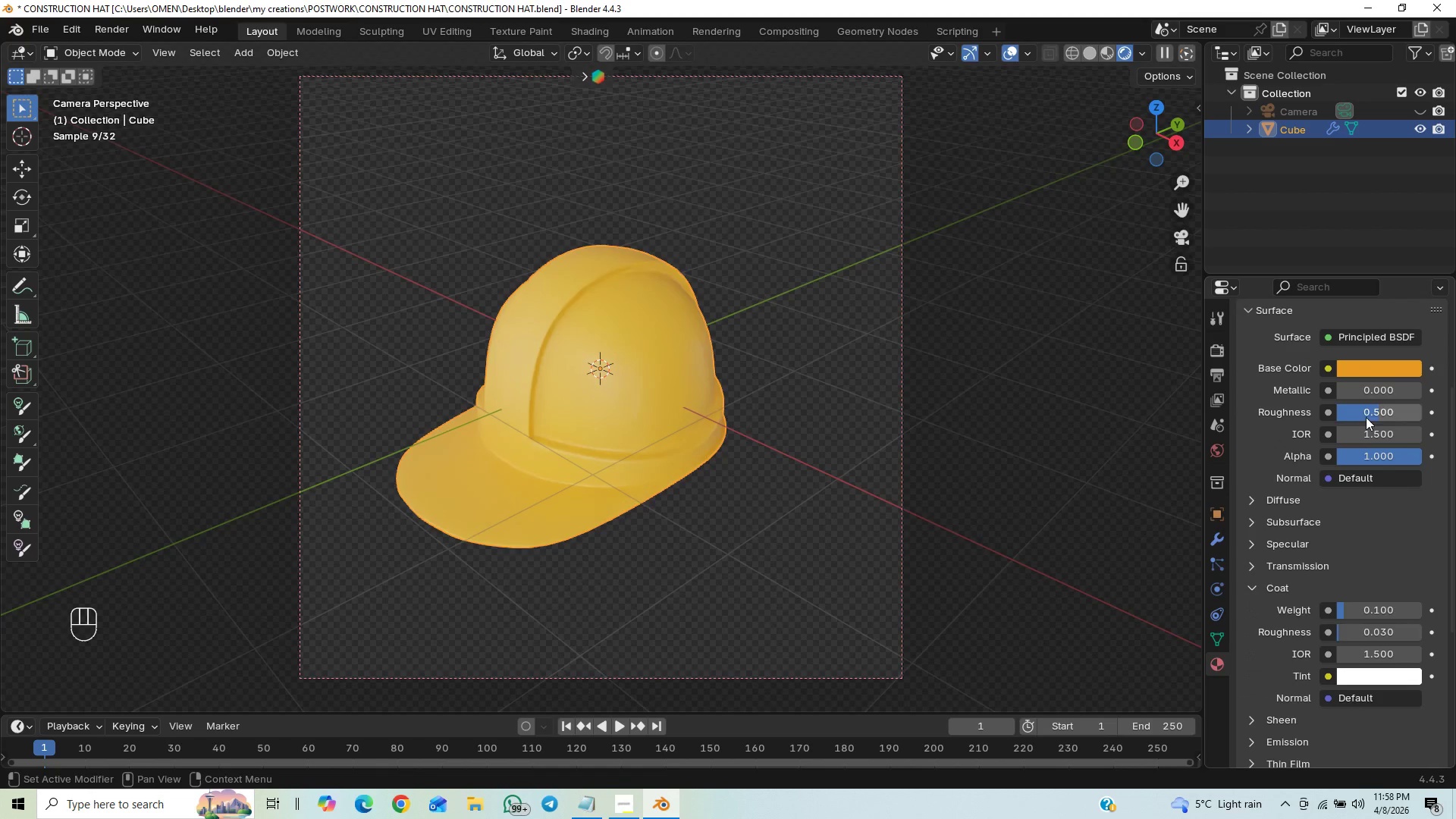 
left_click_drag(start_coordinate=[1373, 412], to_coordinate=[191, 431])
 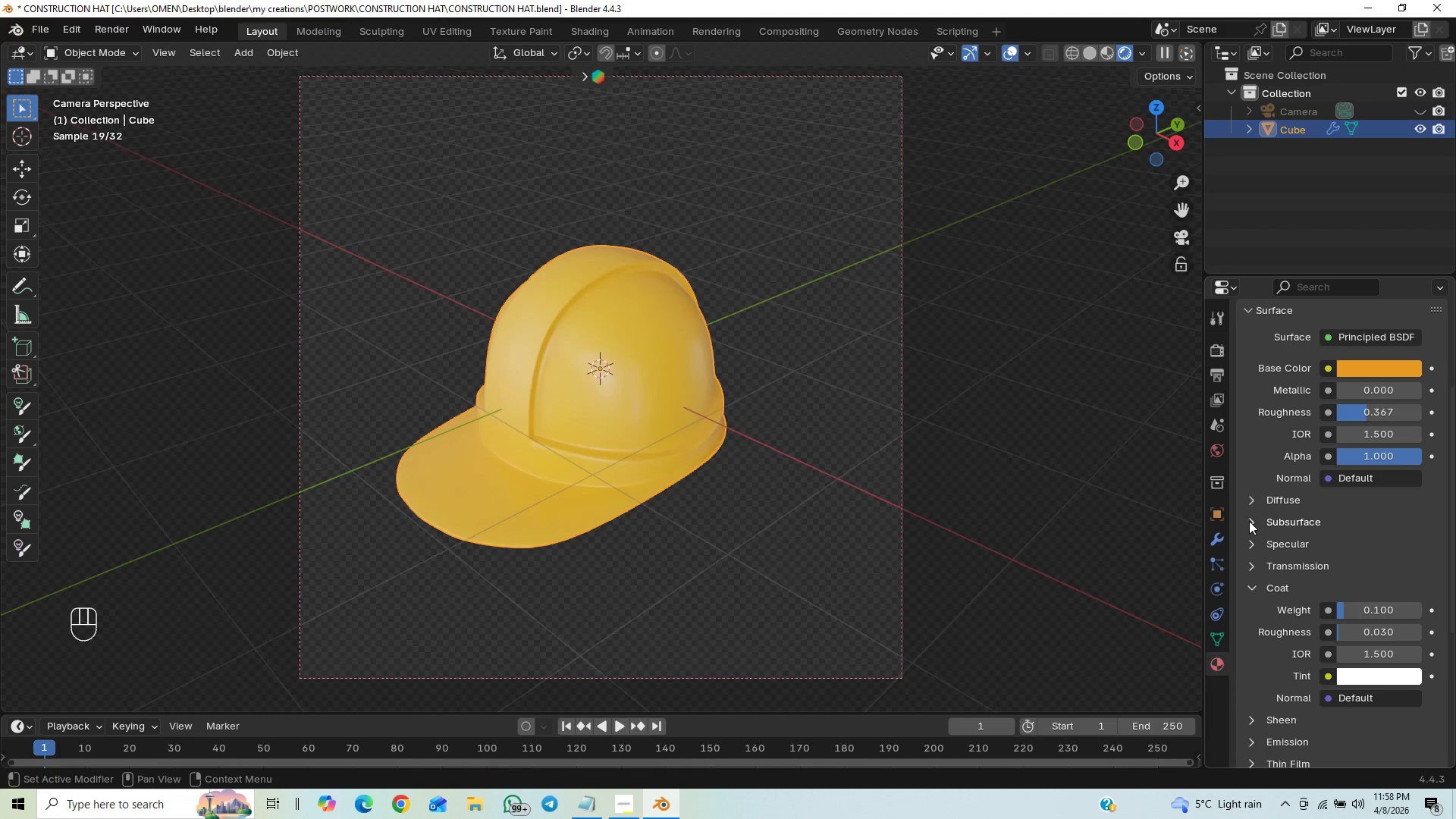 
left_click([1249, 535])
 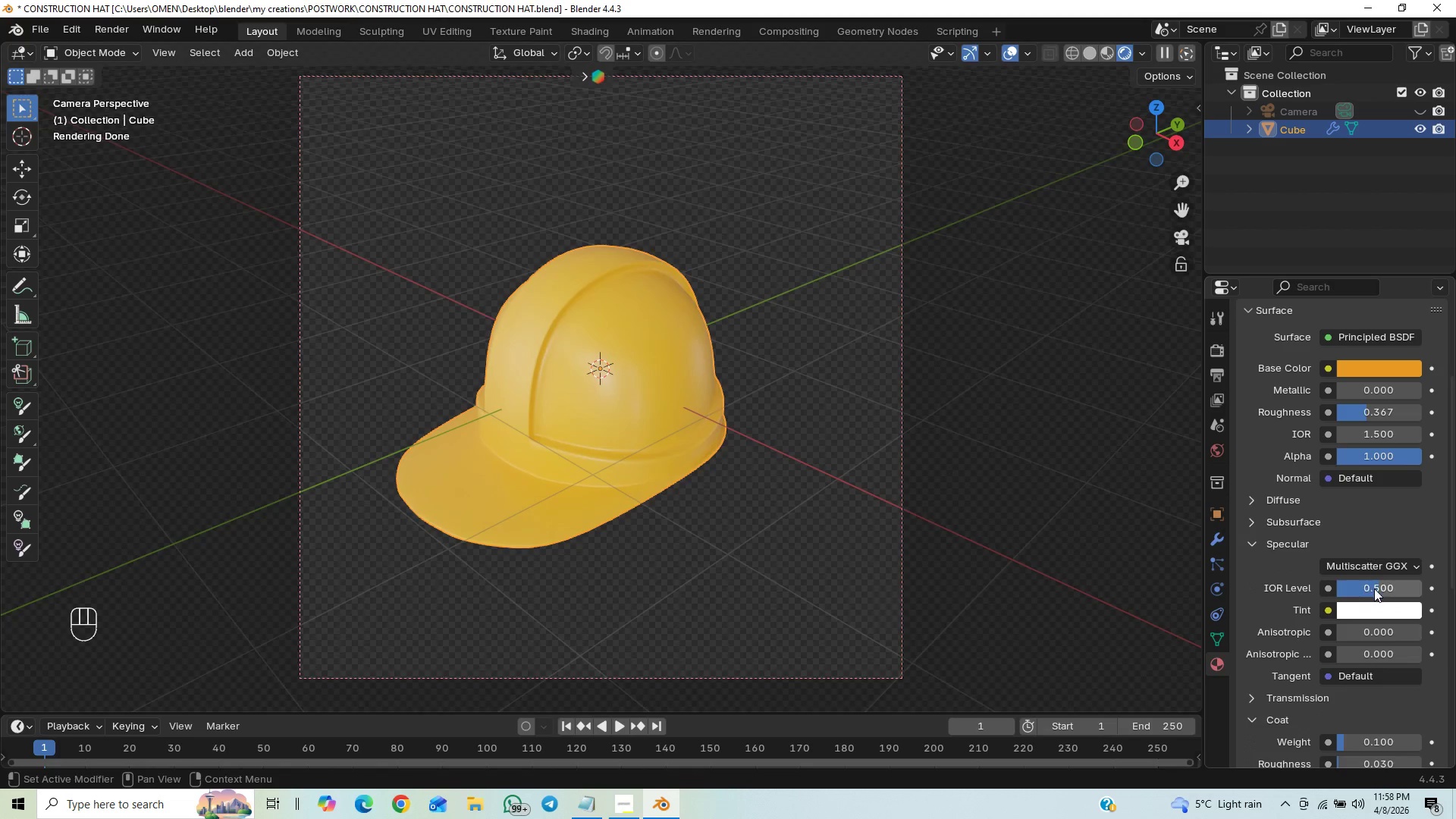 
left_click_drag(start_coordinate=[1374, 588], to_coordinate=[227, 588])
 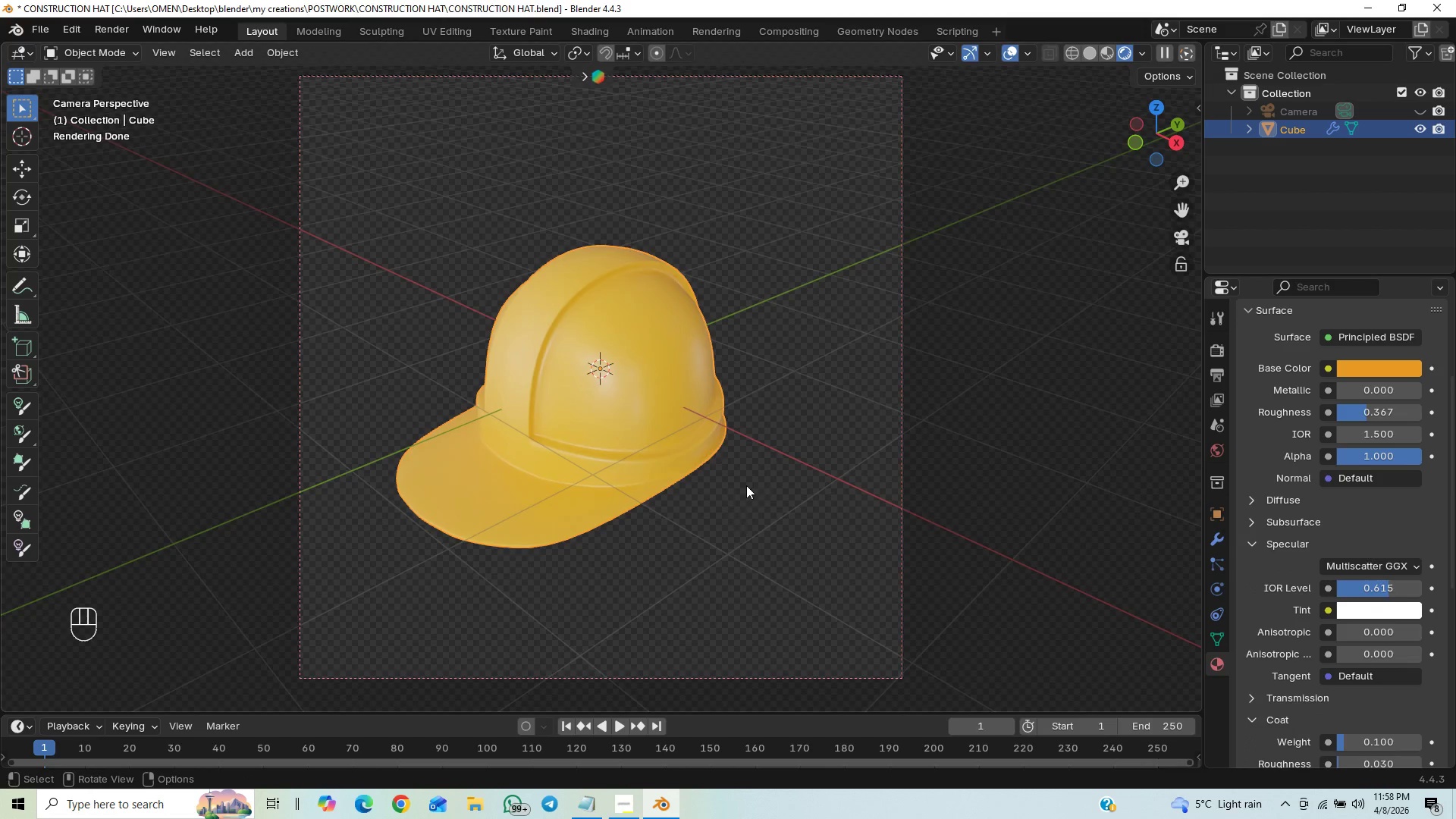 
scroll: coordinate [746, 492], scroll_direction: up, amount: 1.0
 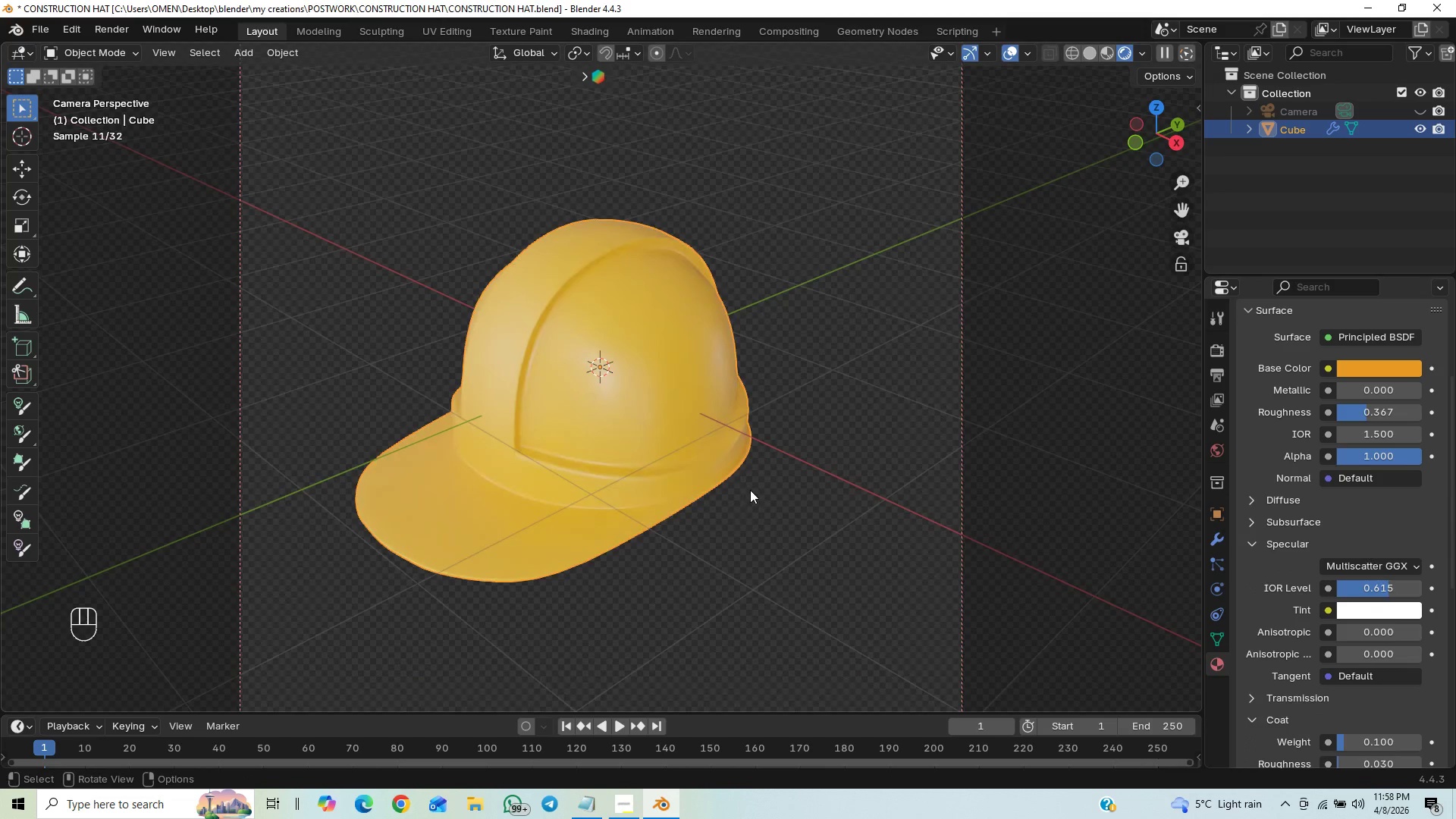 
key(Control+S)
 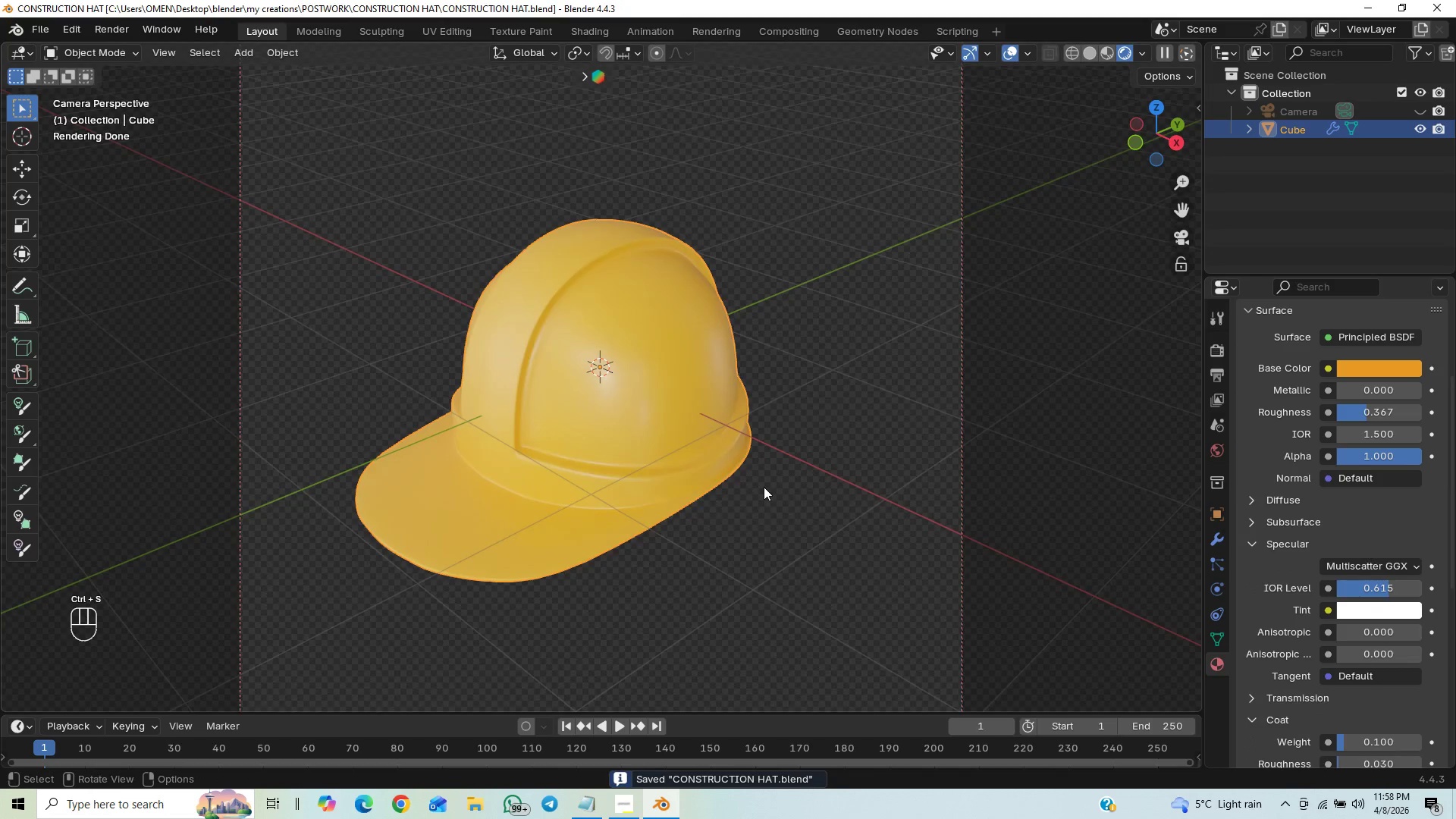 
key(F12)
 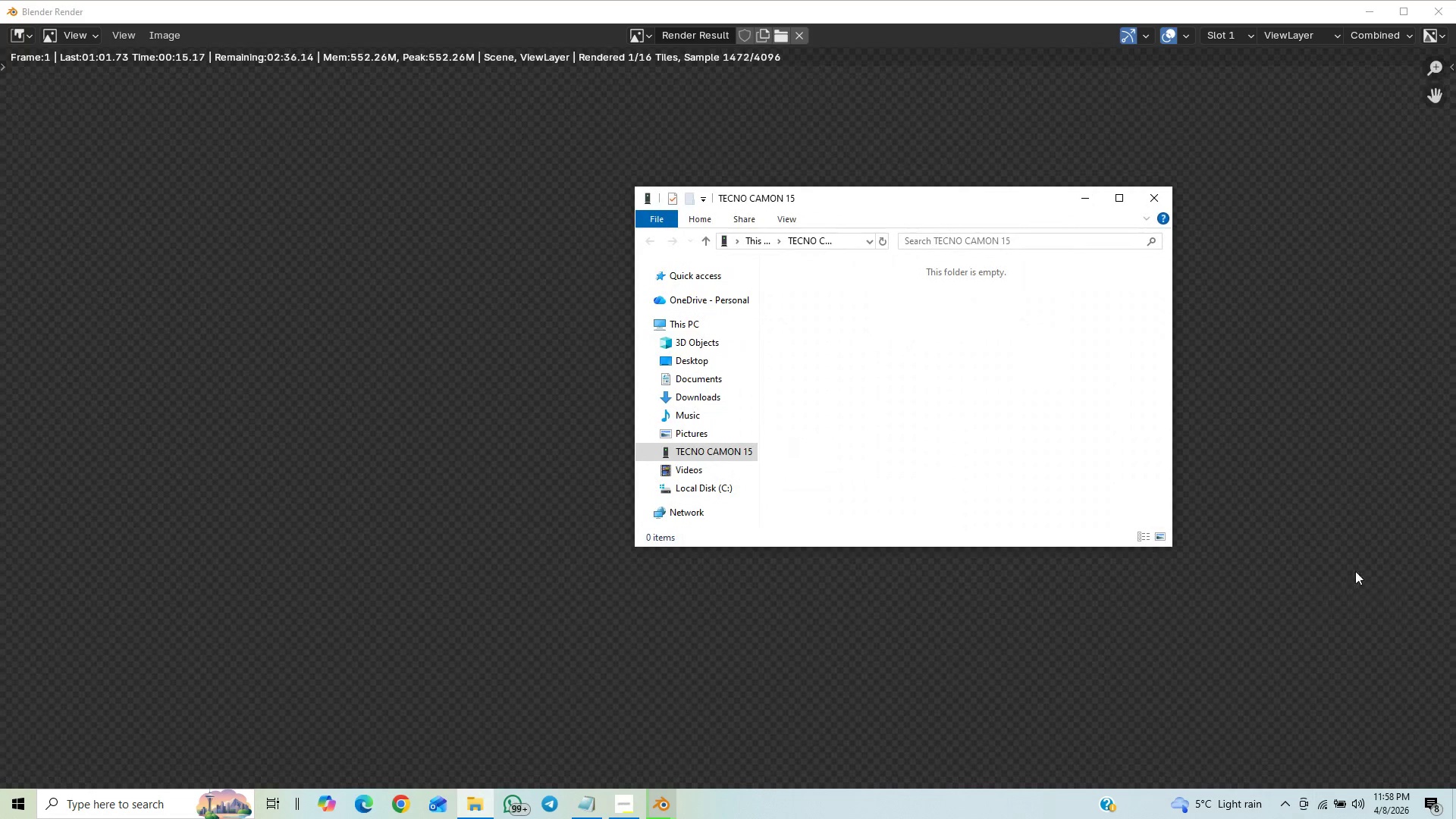 
wait(20.3)
 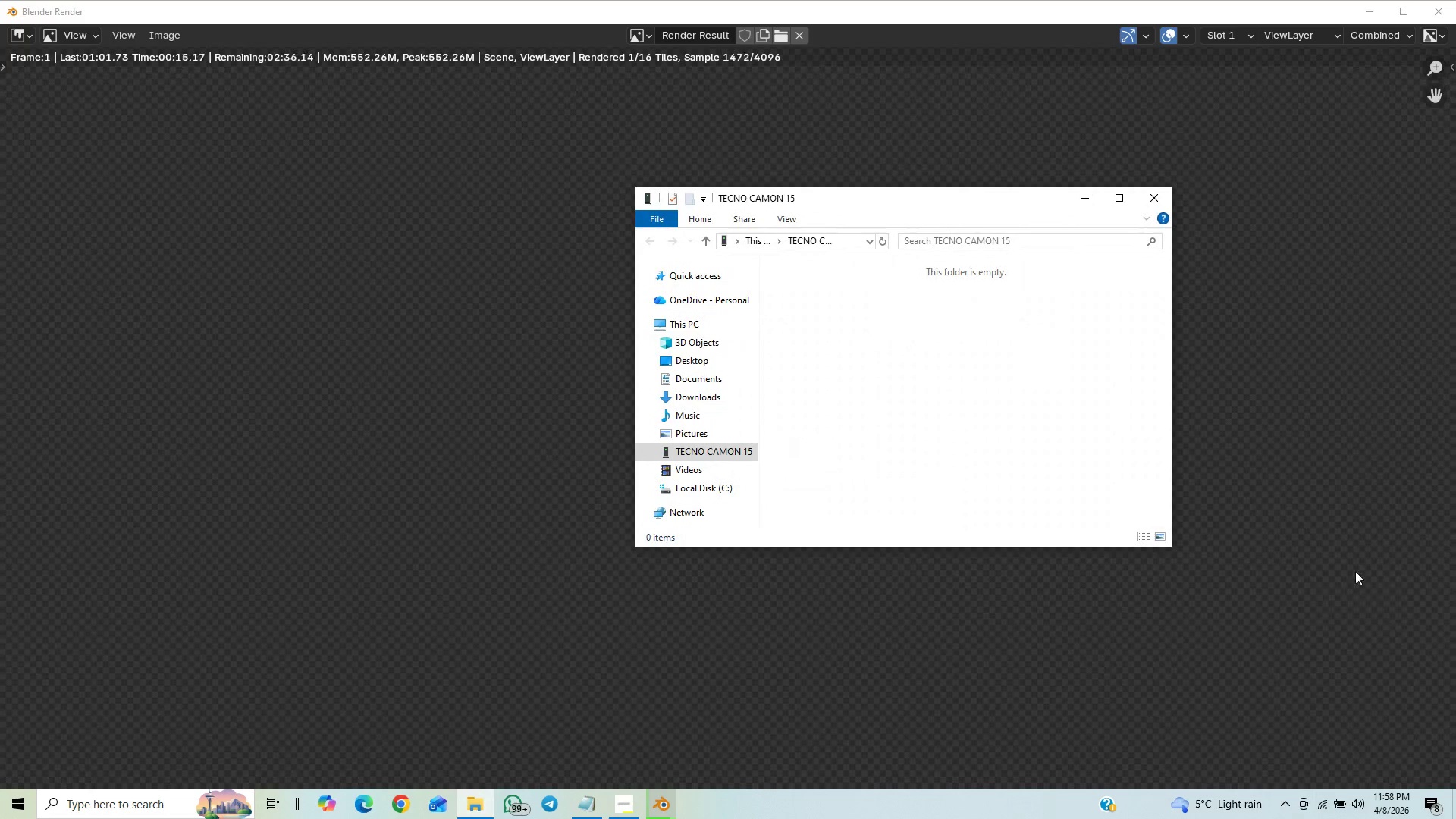 
left_click([1160, 203])
 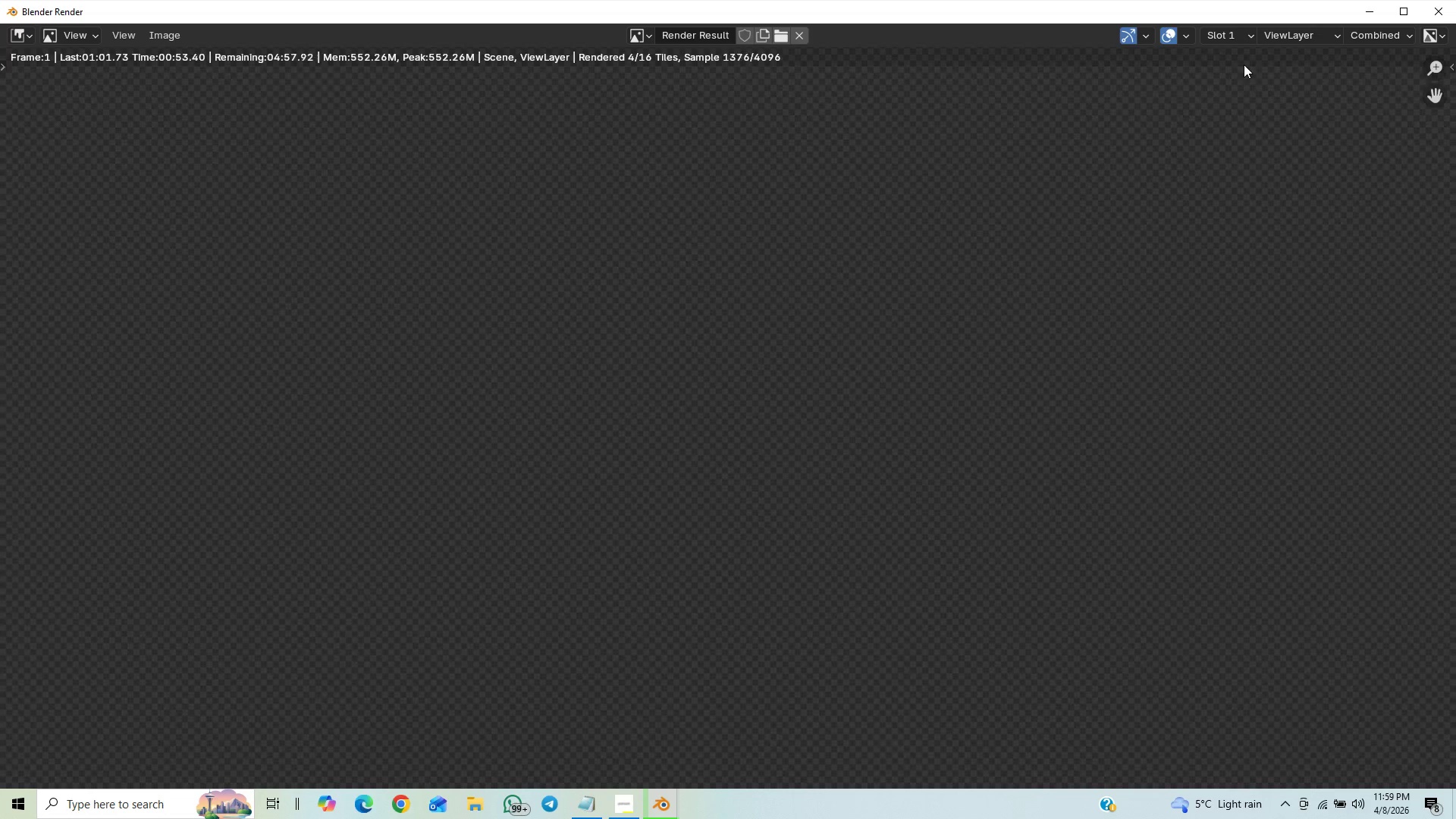 
wait(38.35)
 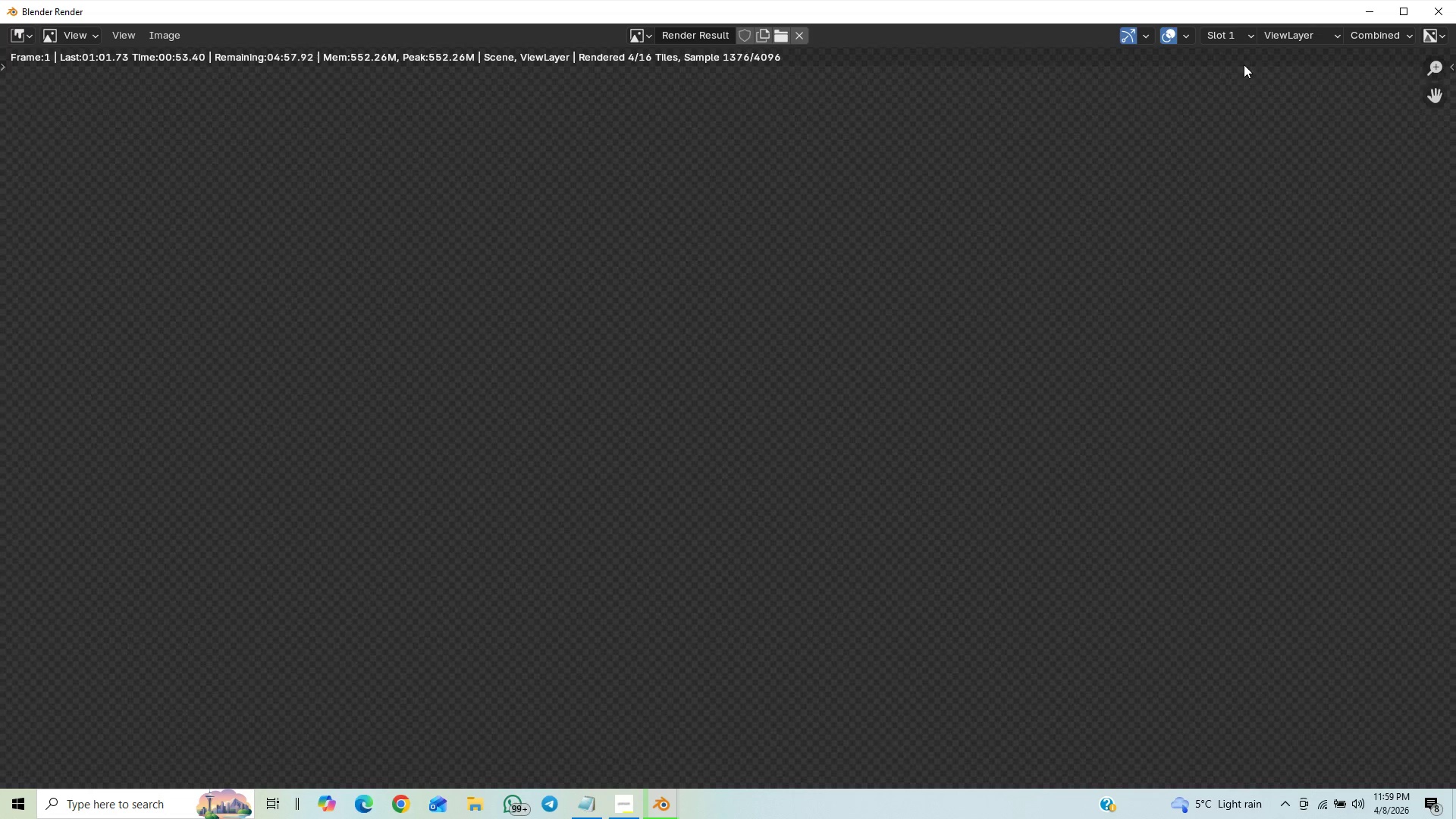 
mouse_move([1218, 11])
 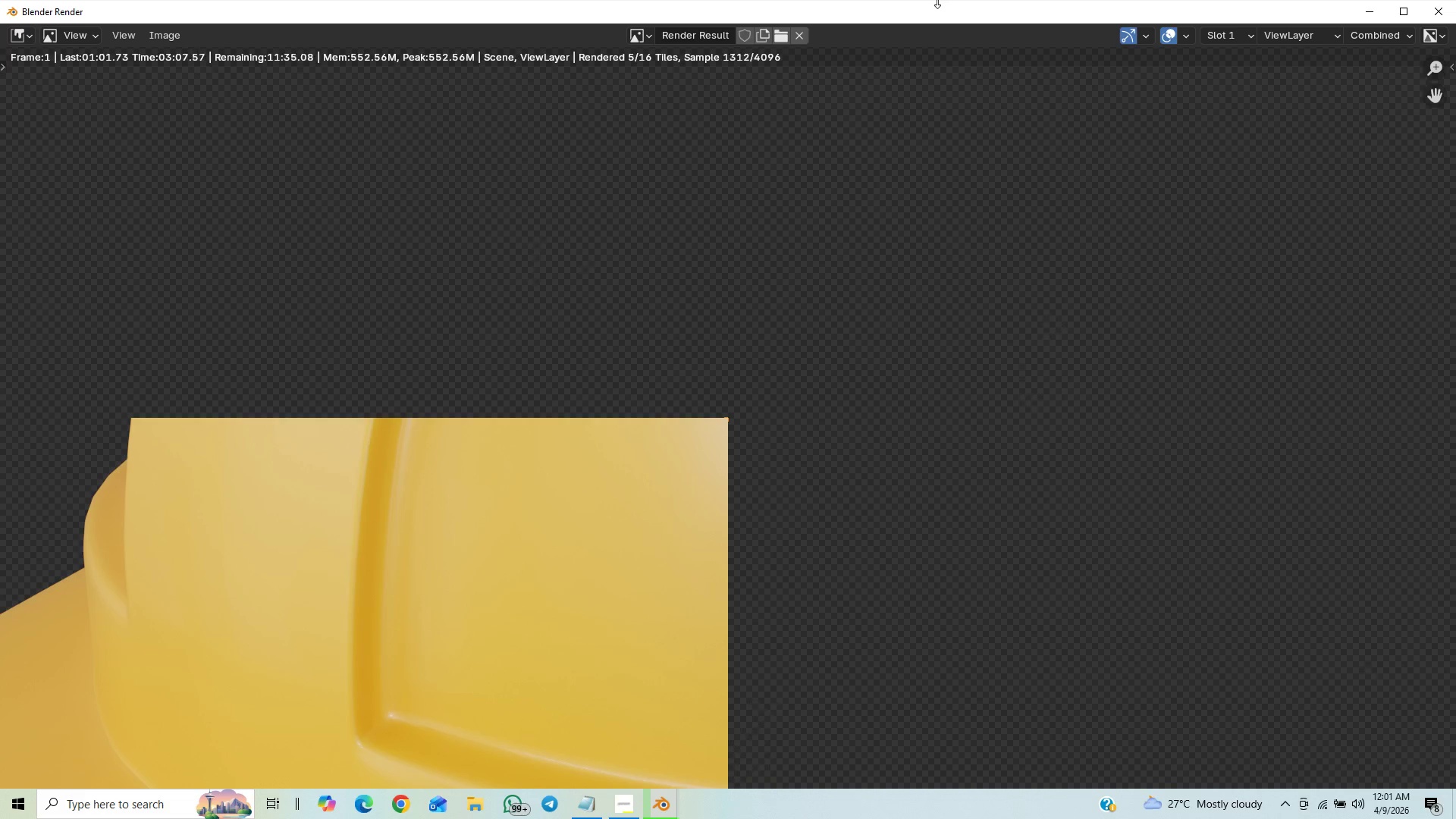 
wait(131.05)
 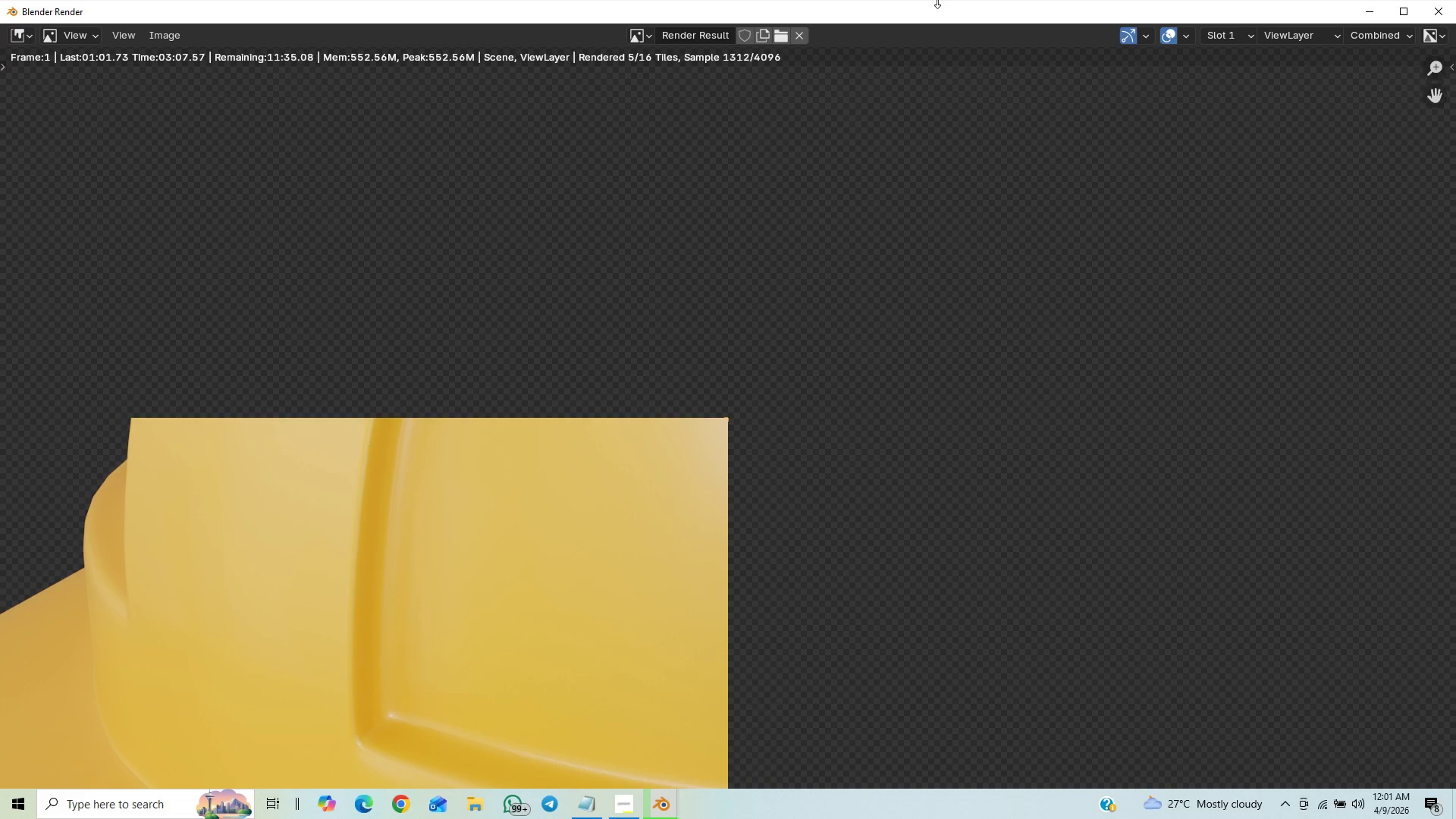 
scroll: coordinate [1094, 230], scroll_direction: down, amount: 2.0
 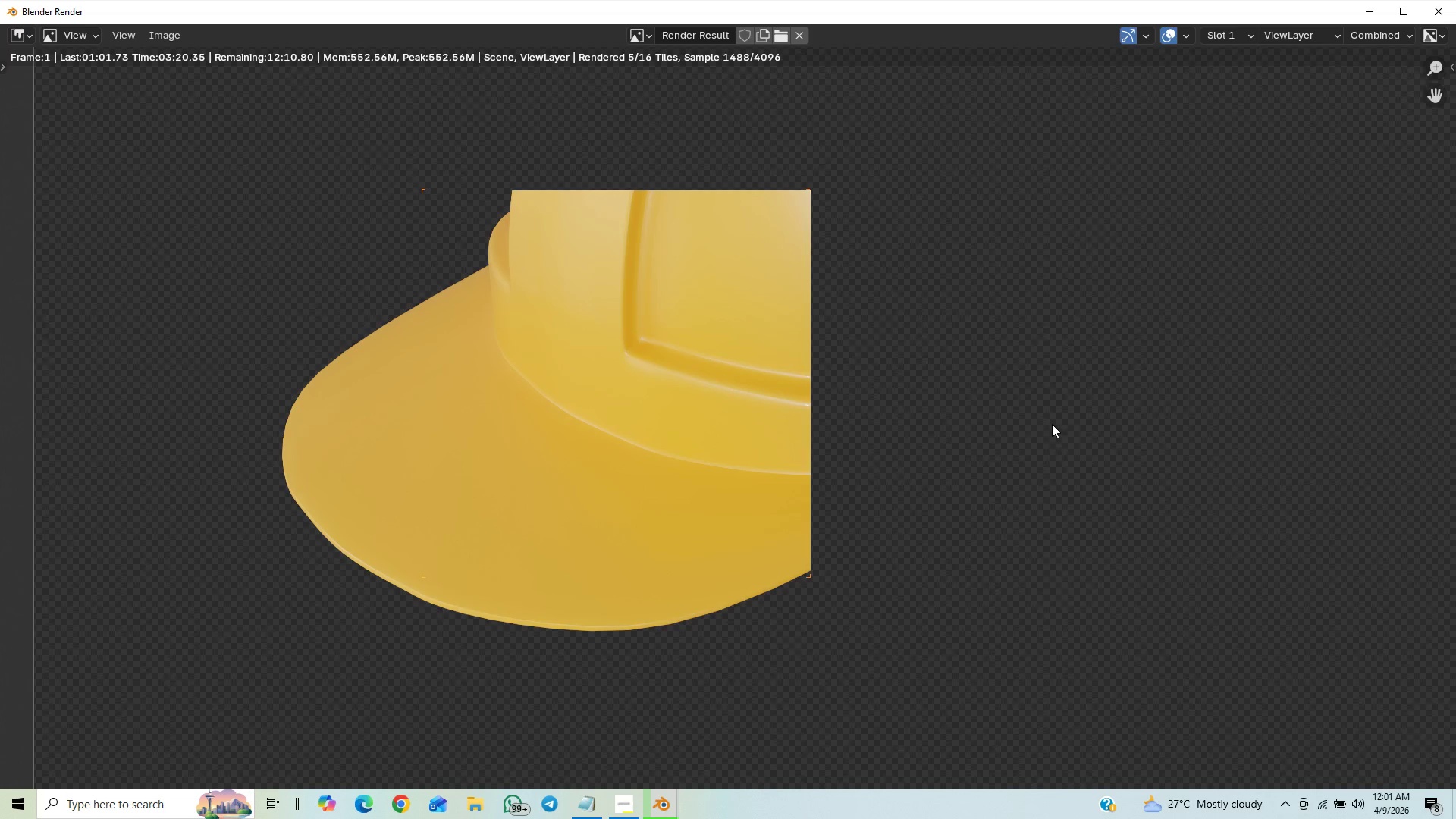 
wait(7.27)
 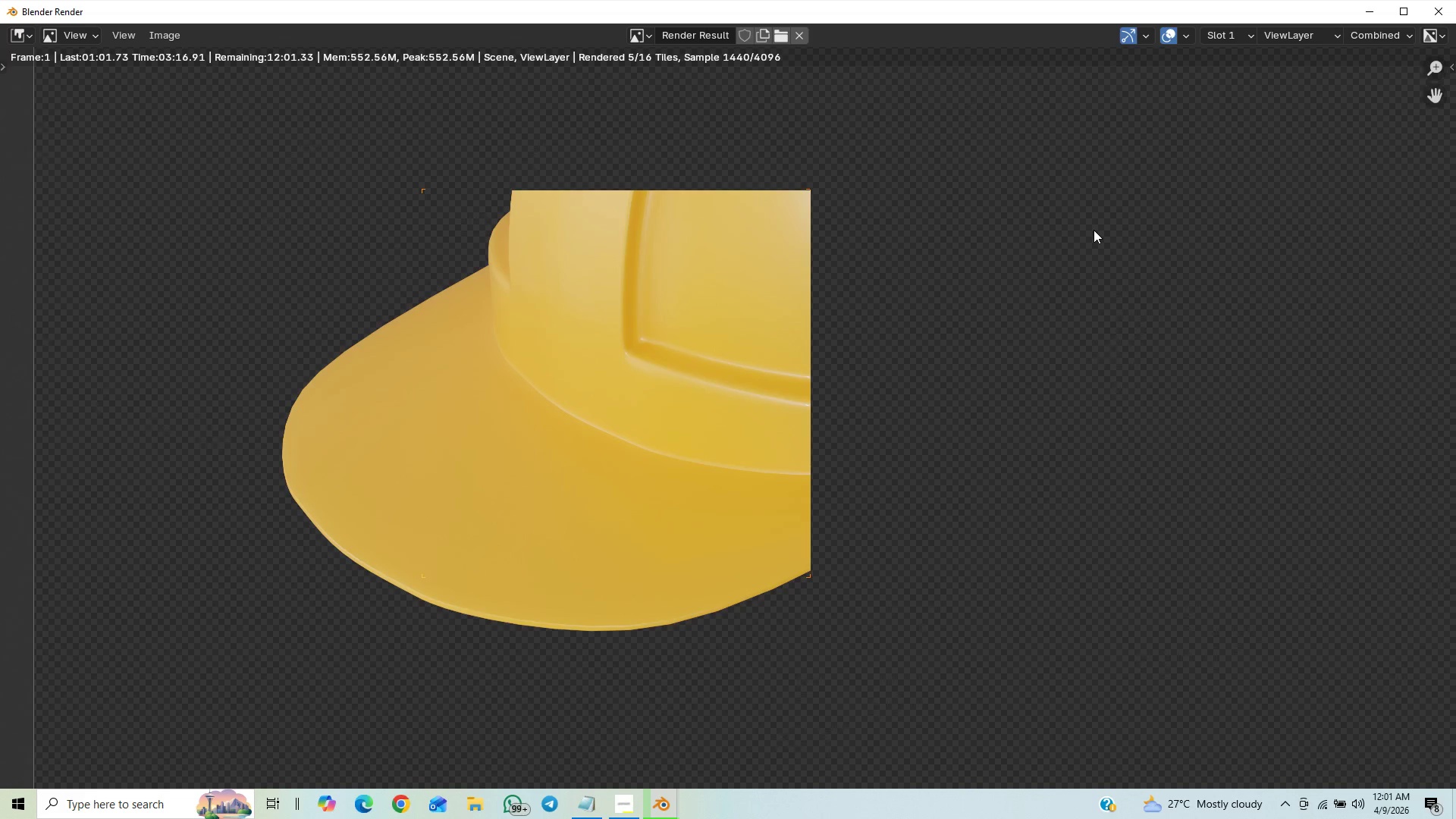 
scroll: coordinate [1024, 449], scroll_direction: down, amount: 7.0
 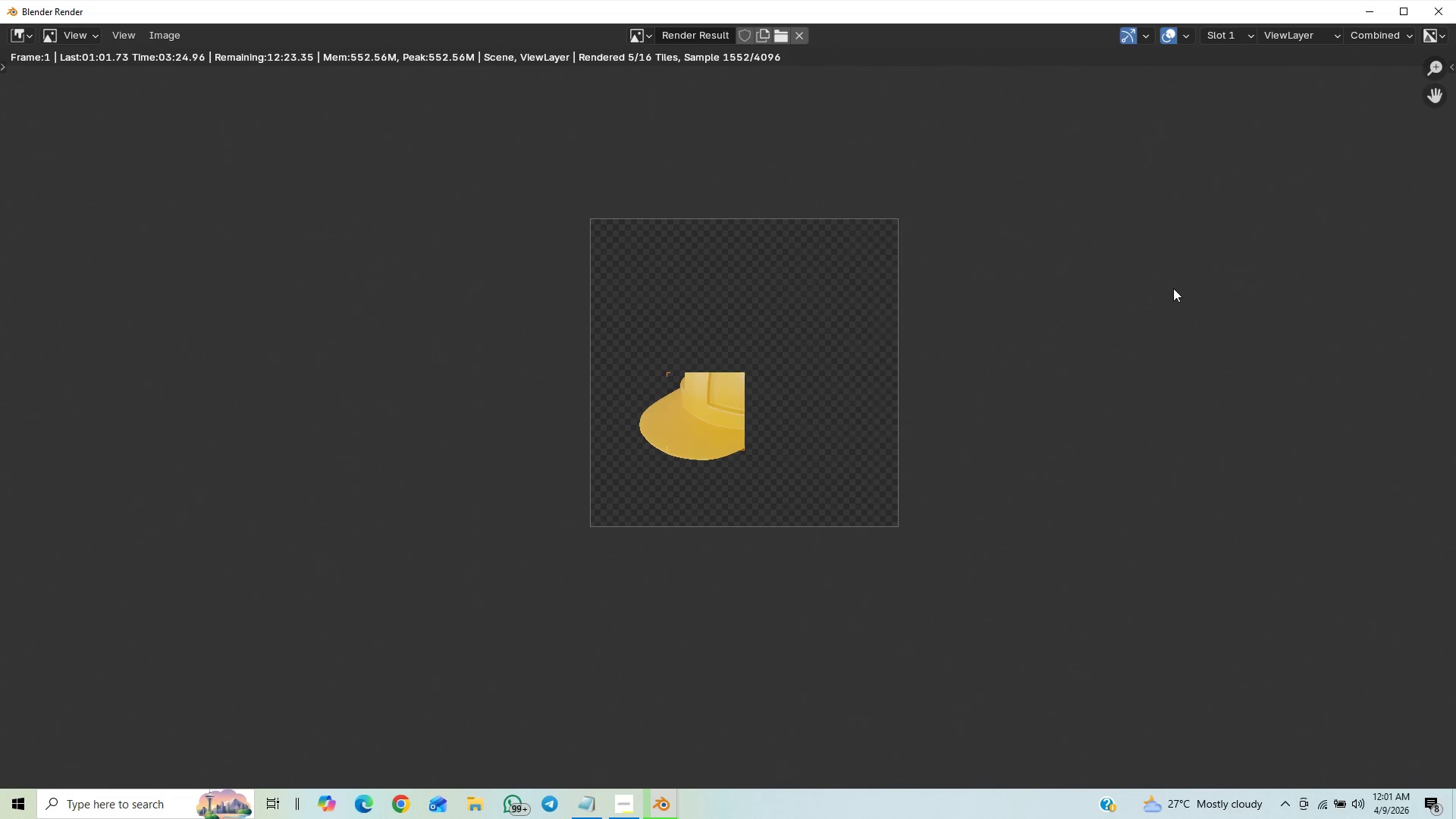 
scroll: coordinate [1156, 549], scroll_direction: up, amount: 3.0
 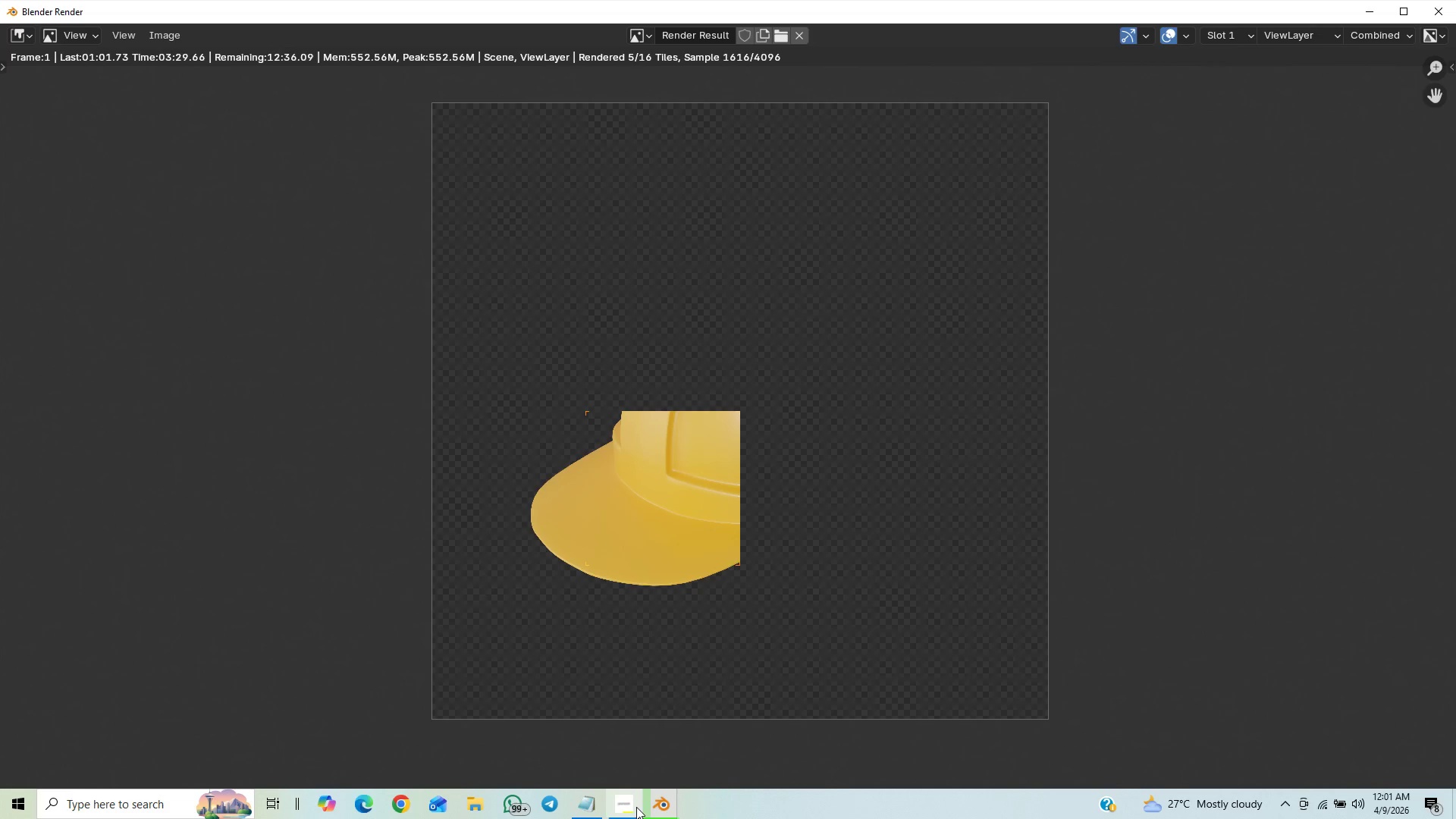 
left_click([628, 806])